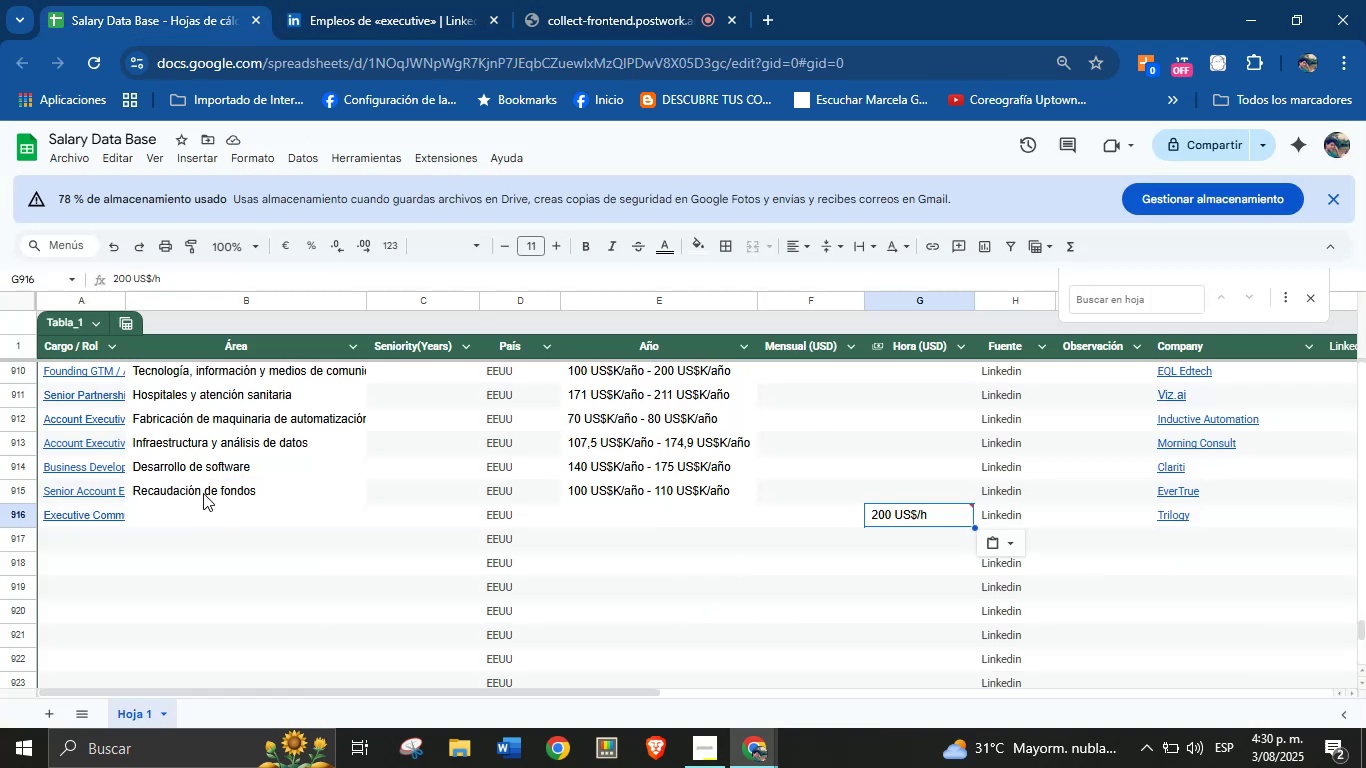 
left_click([203, 508])
 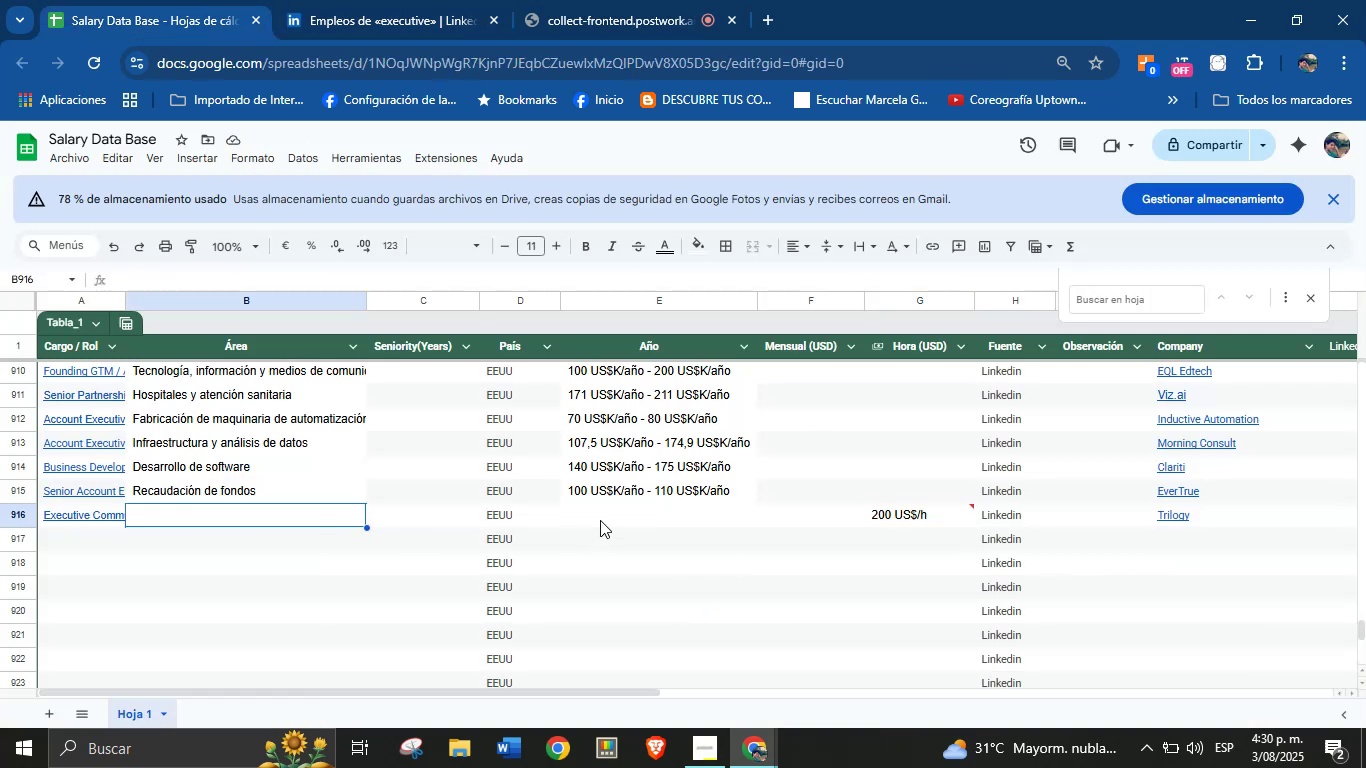 
key(Control+V)
 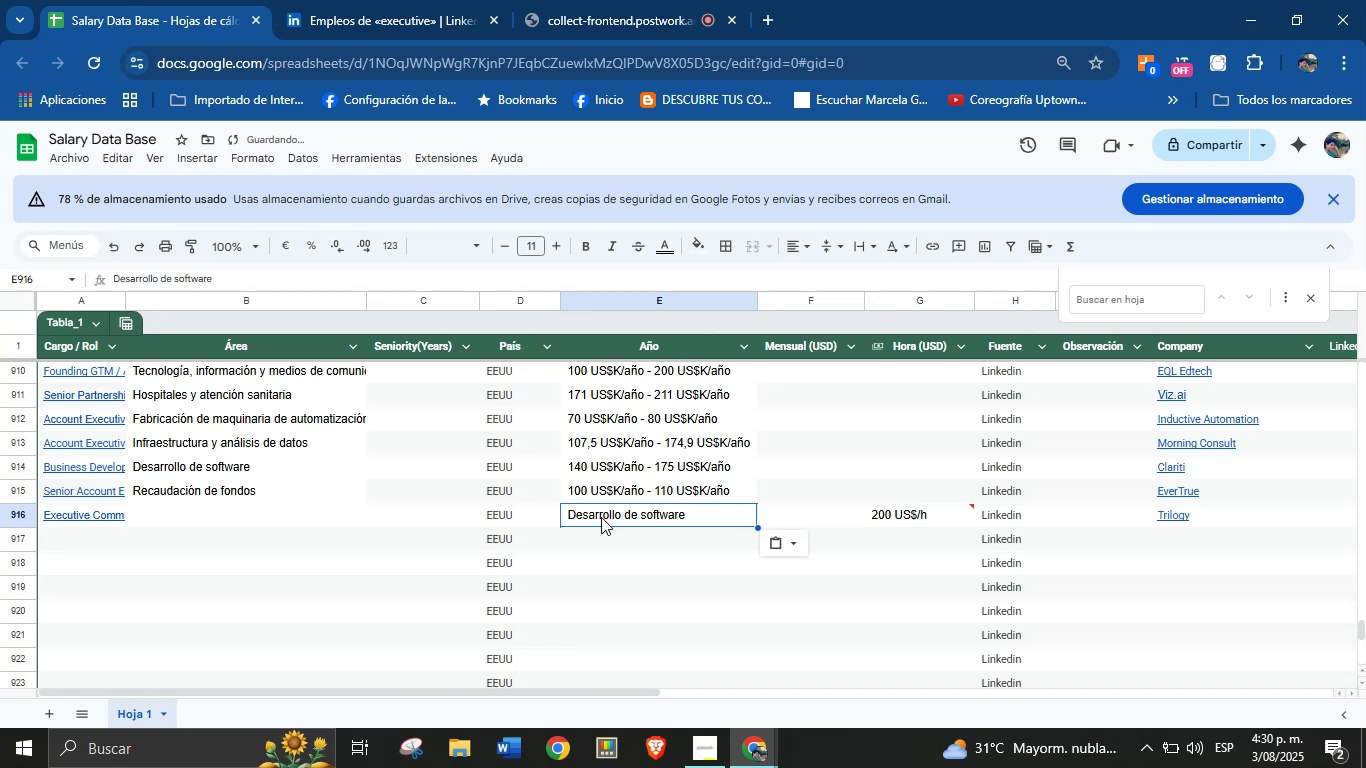 
key(Control+Z)
 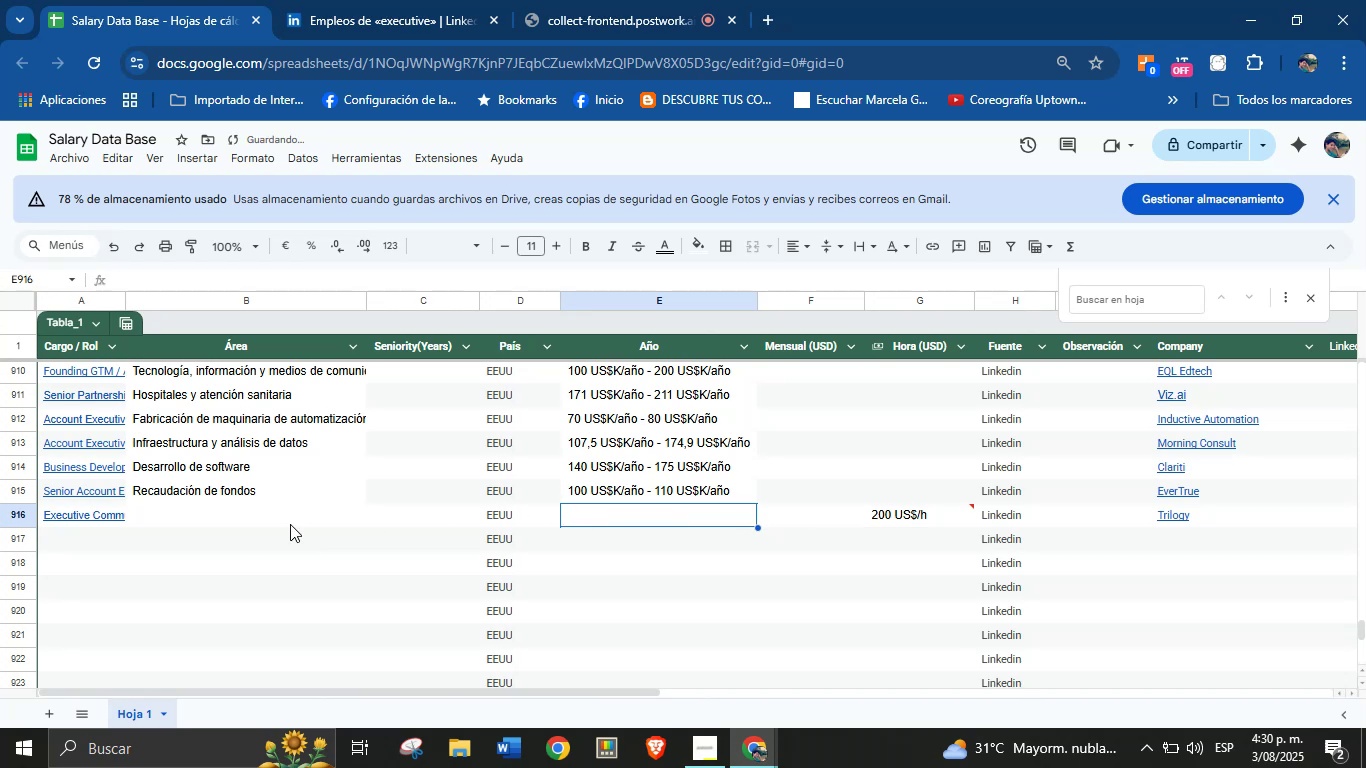 
left_click([248, 530])
 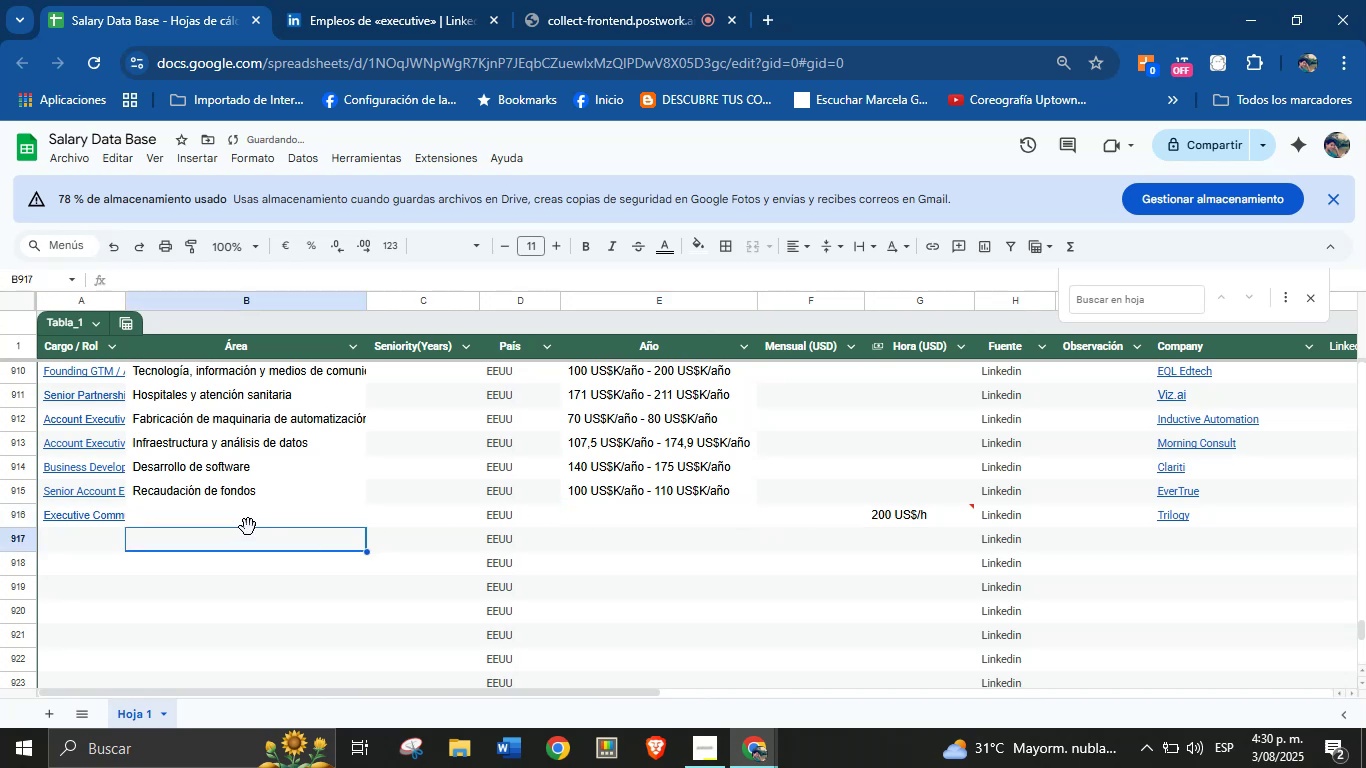 
left_click([251, 523])
 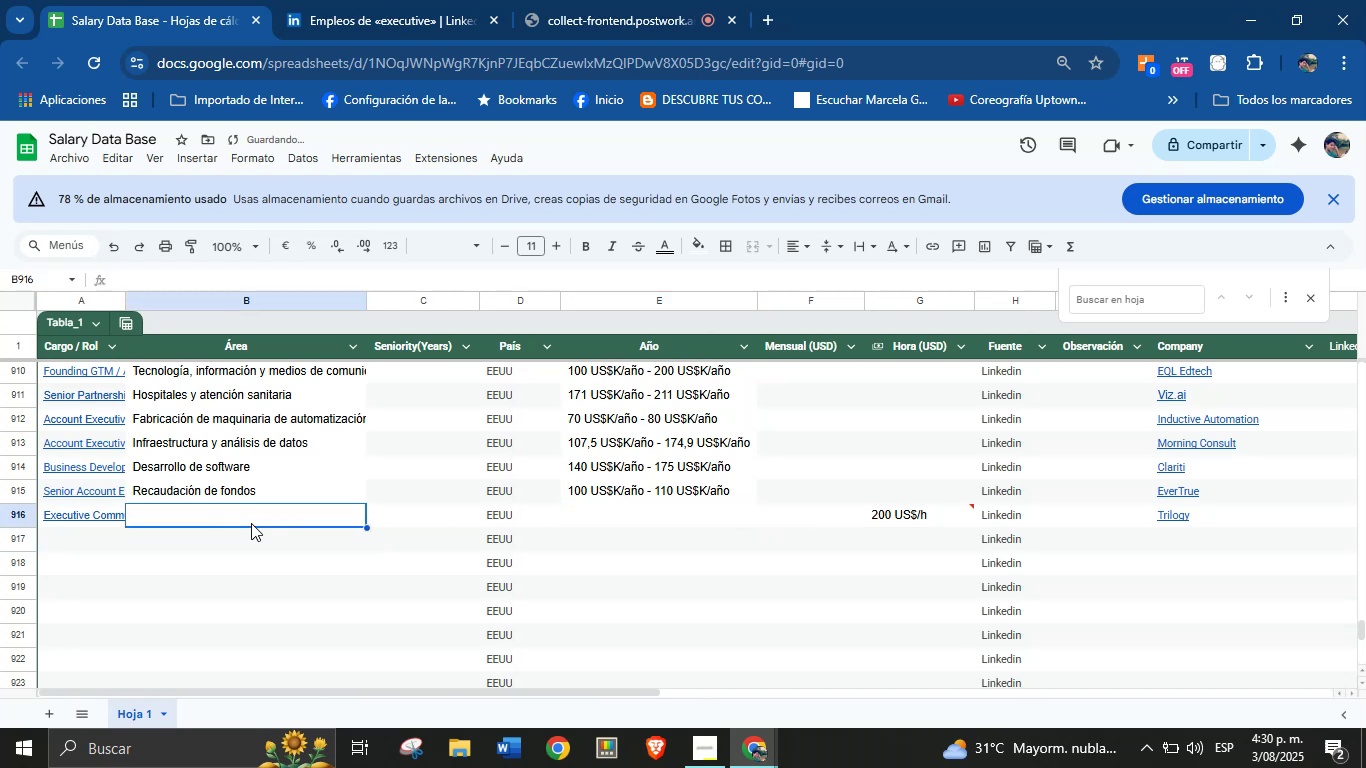 
key(Control+V)
 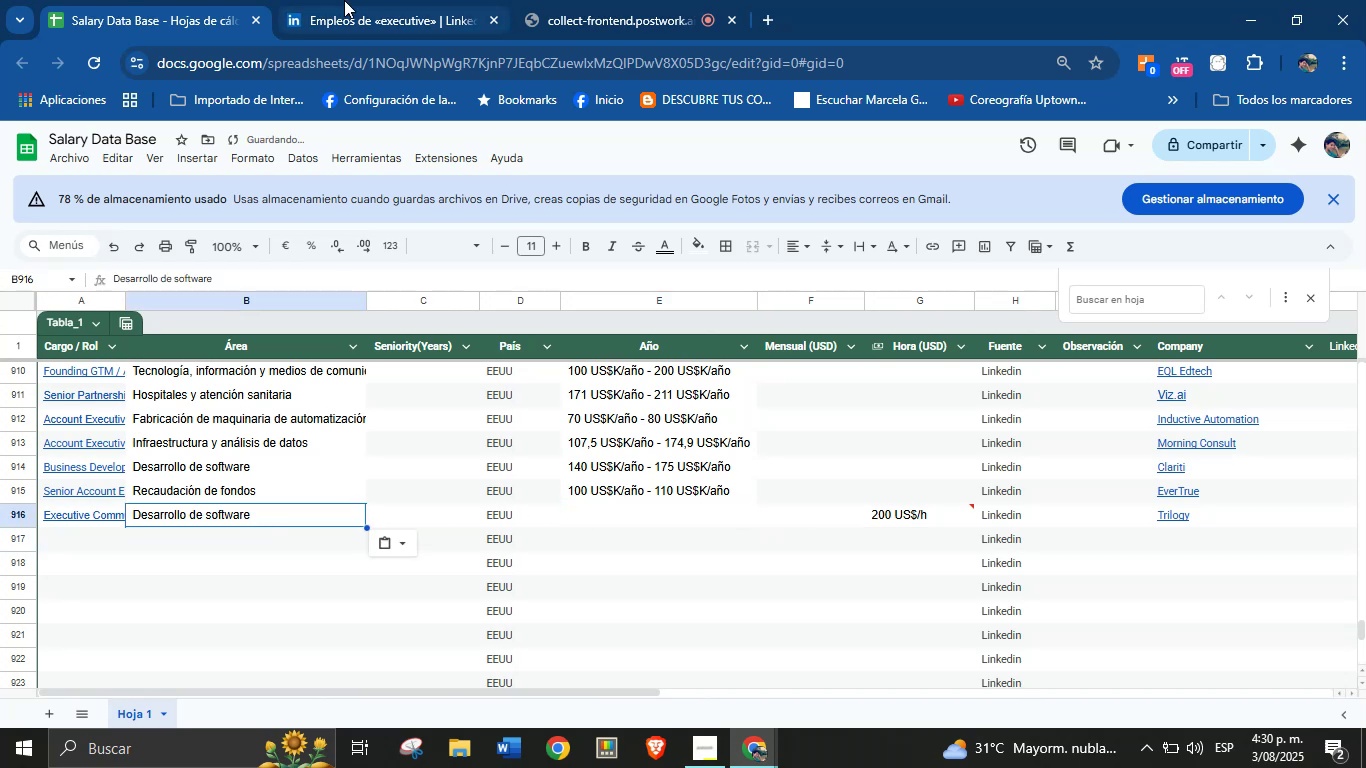 
left_click([344, 0])
 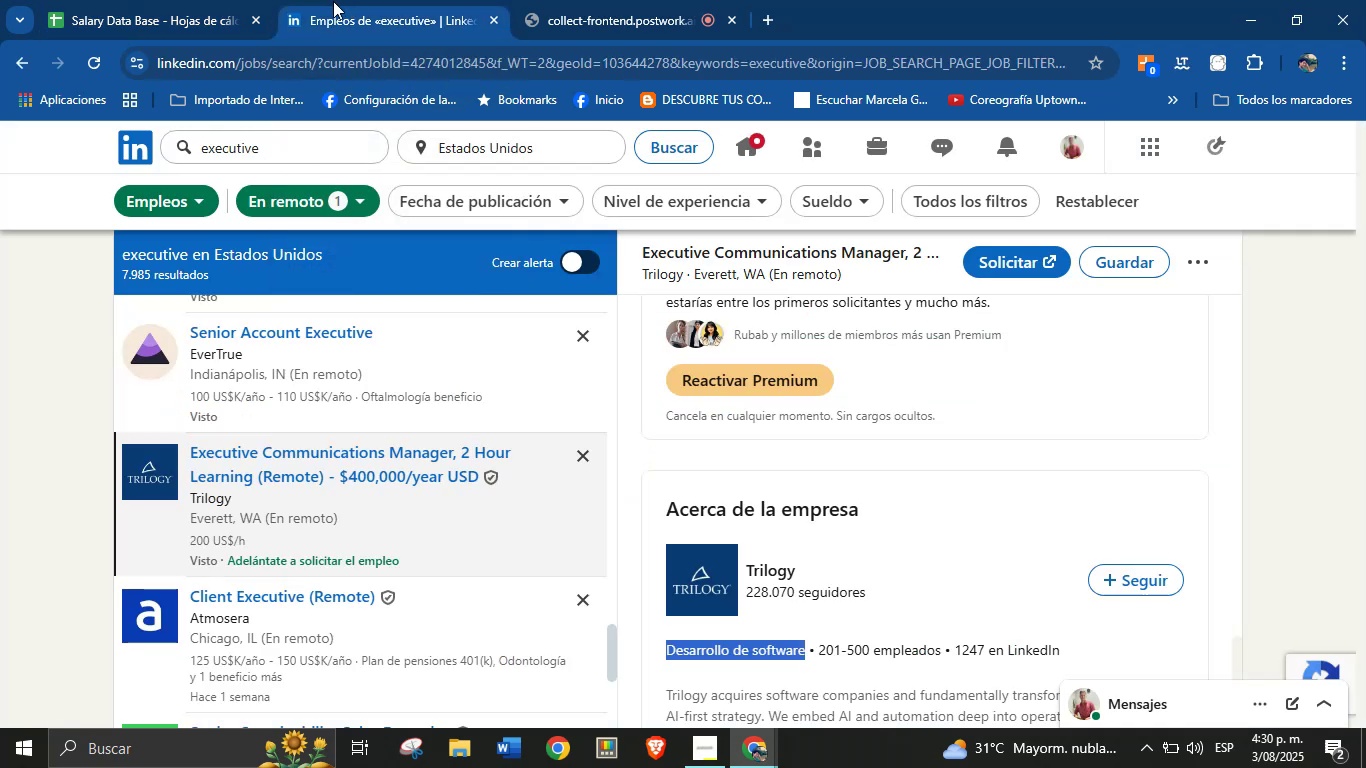 
left_click([219, 0])
 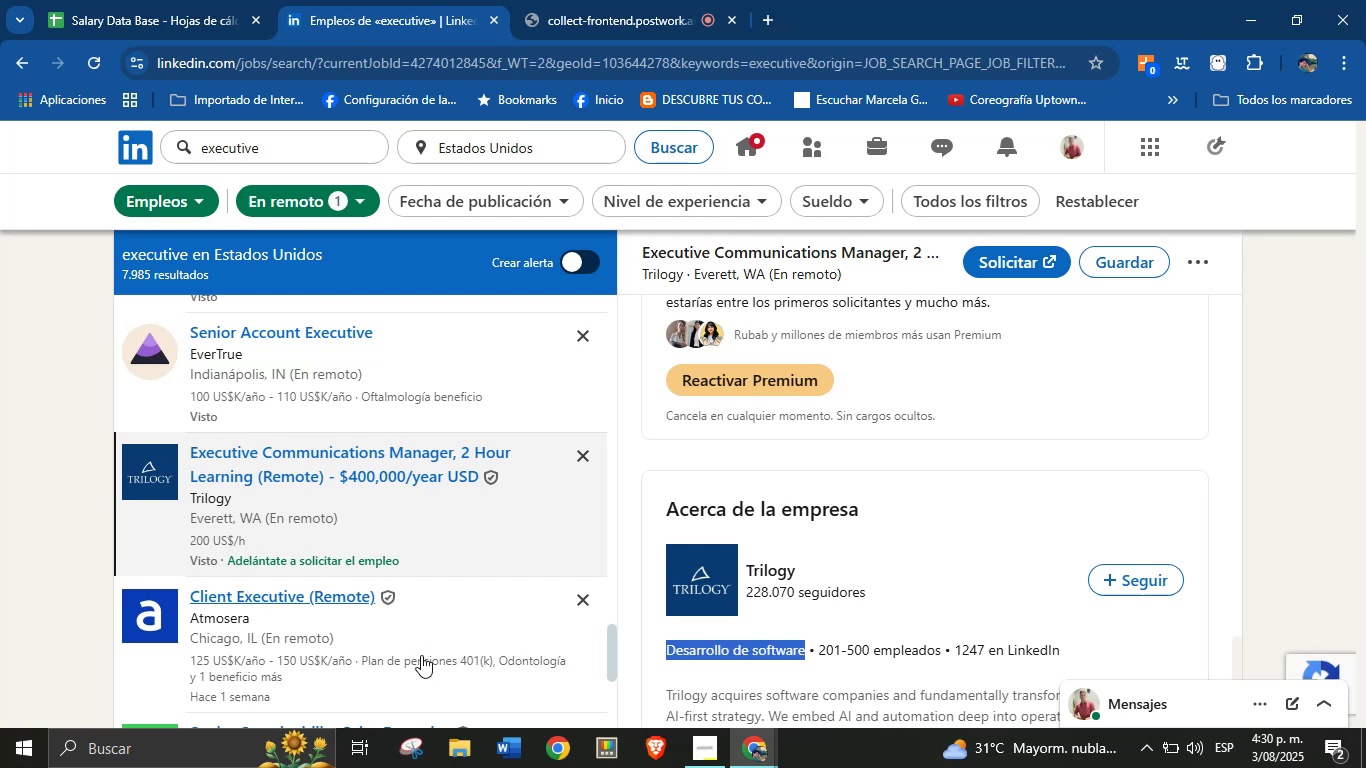 
wait(5.29)
 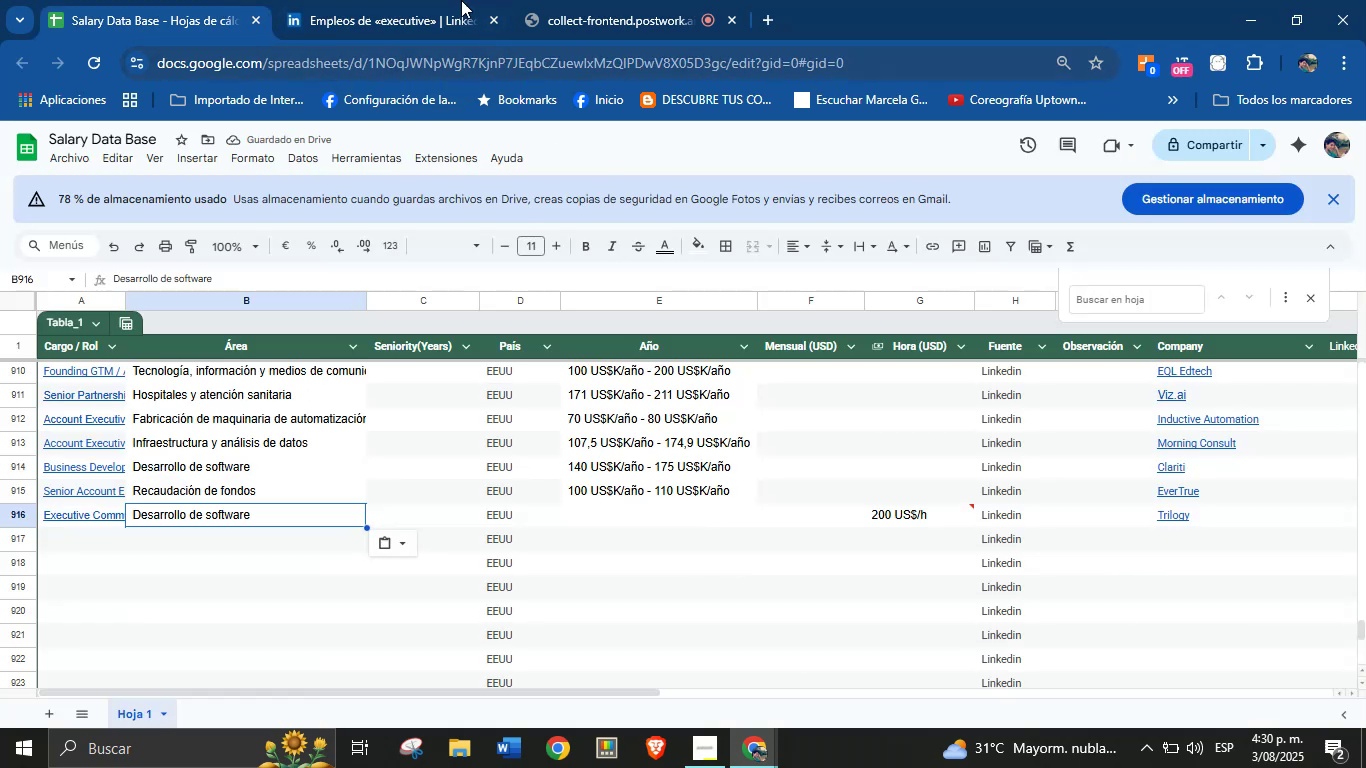 
scroll: coordinate [453, 433], scroll_direction: down, amount: 1.0
 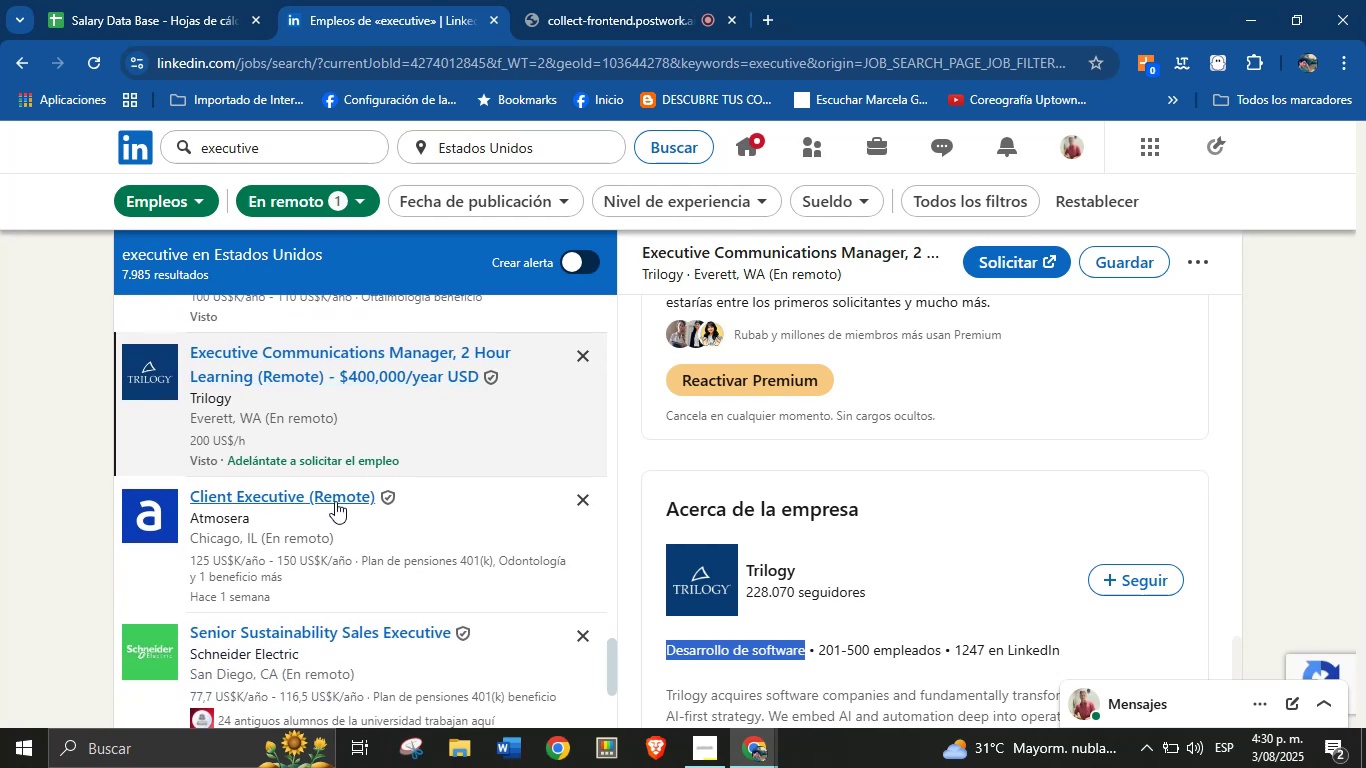 
left_click([316, 501])
 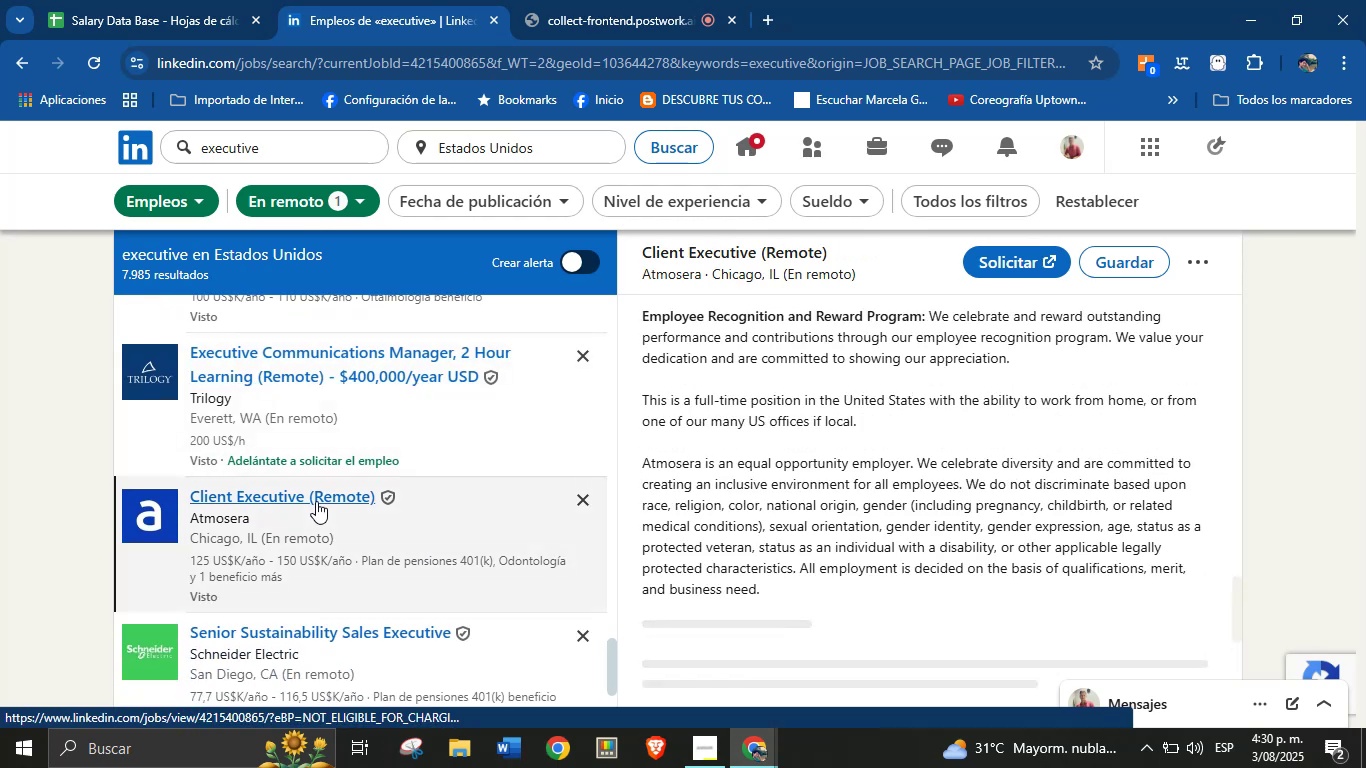 
scroll: coordinate [824, 404], scroll_direction: up, amount: 10.0
 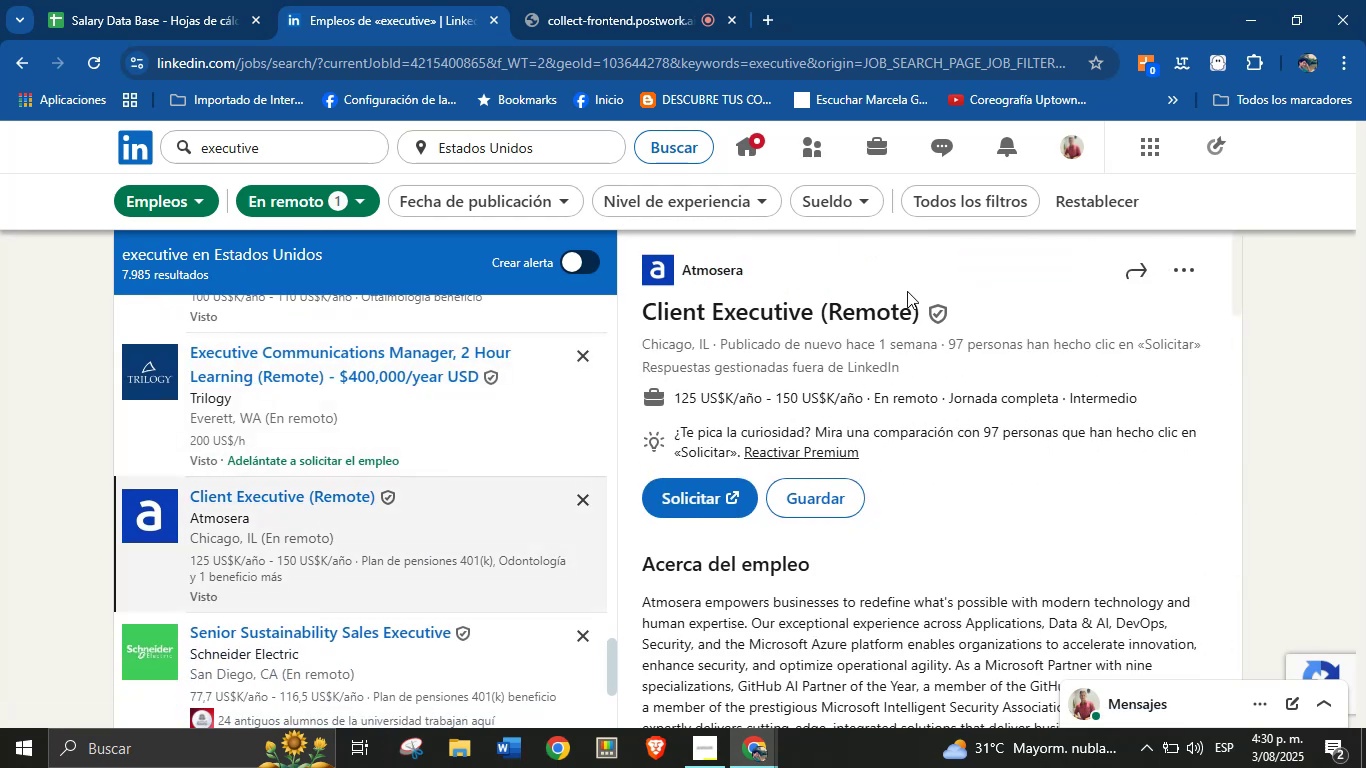 
left_click_drag(start_coordinate=[925, 306], to_coordinate=[645, 311])
 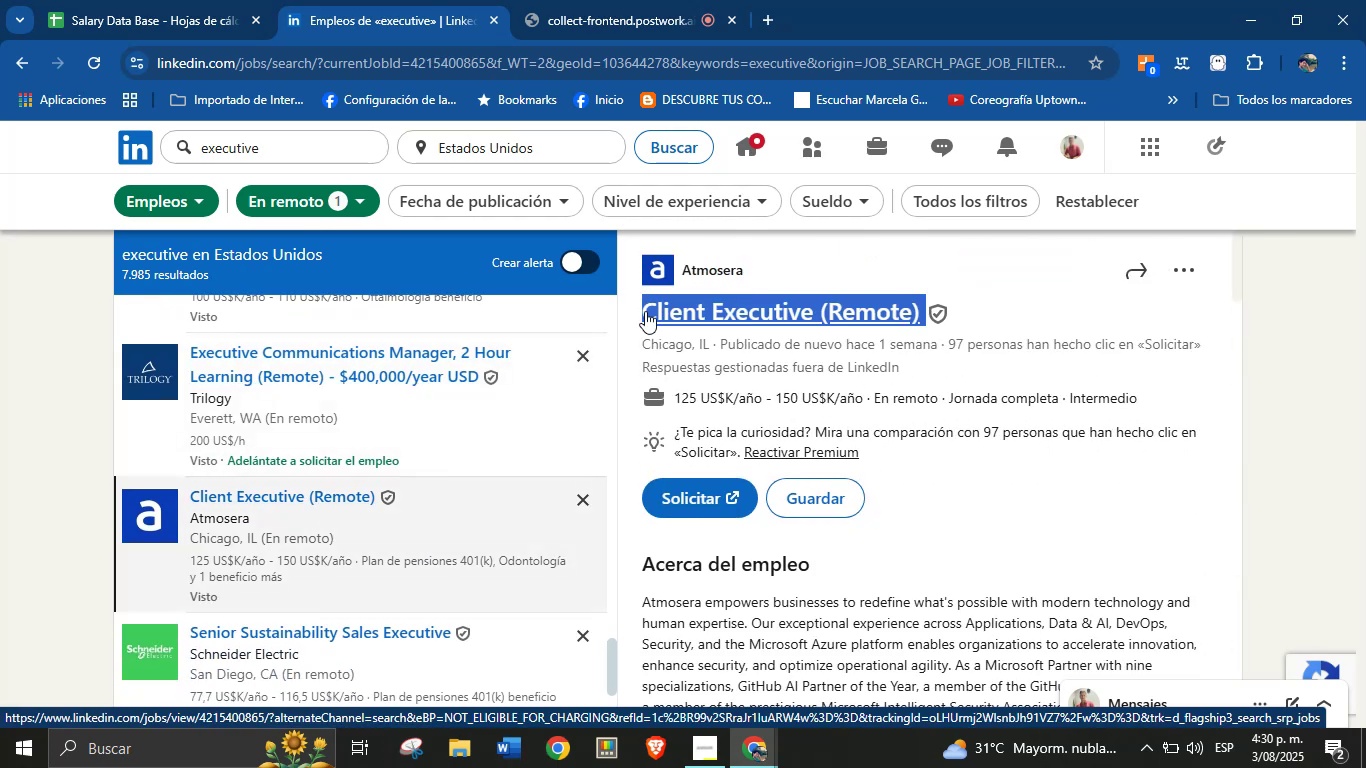 
key(Control+C)
 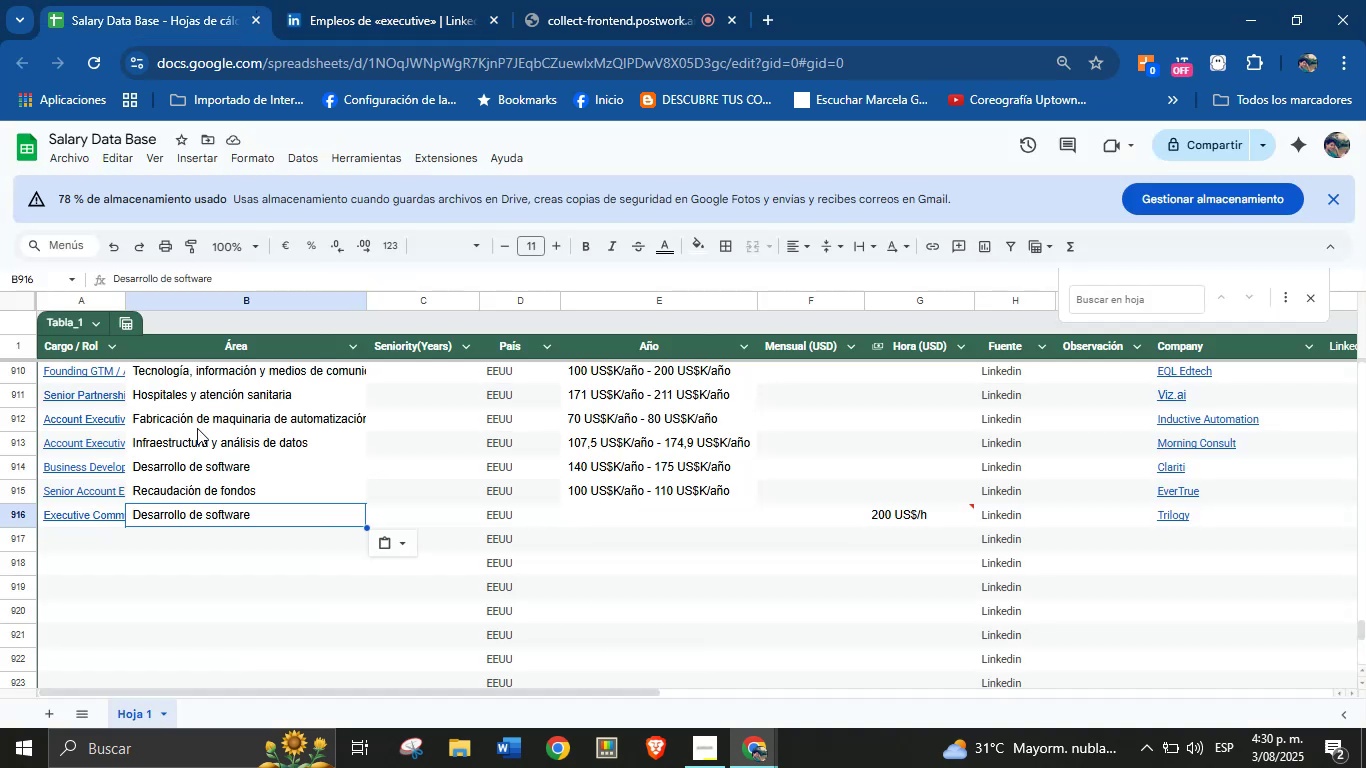 
left_click([110, 538])
 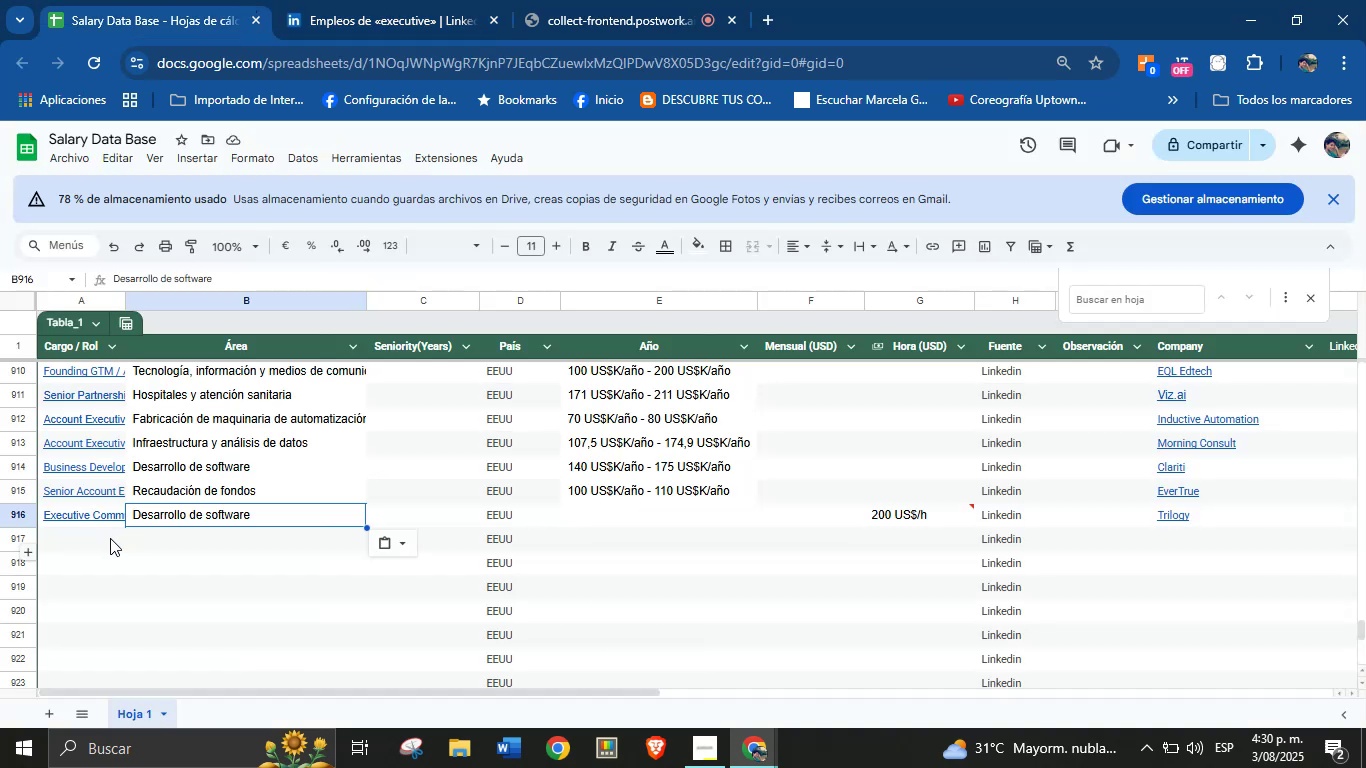 
key(Control+V)
 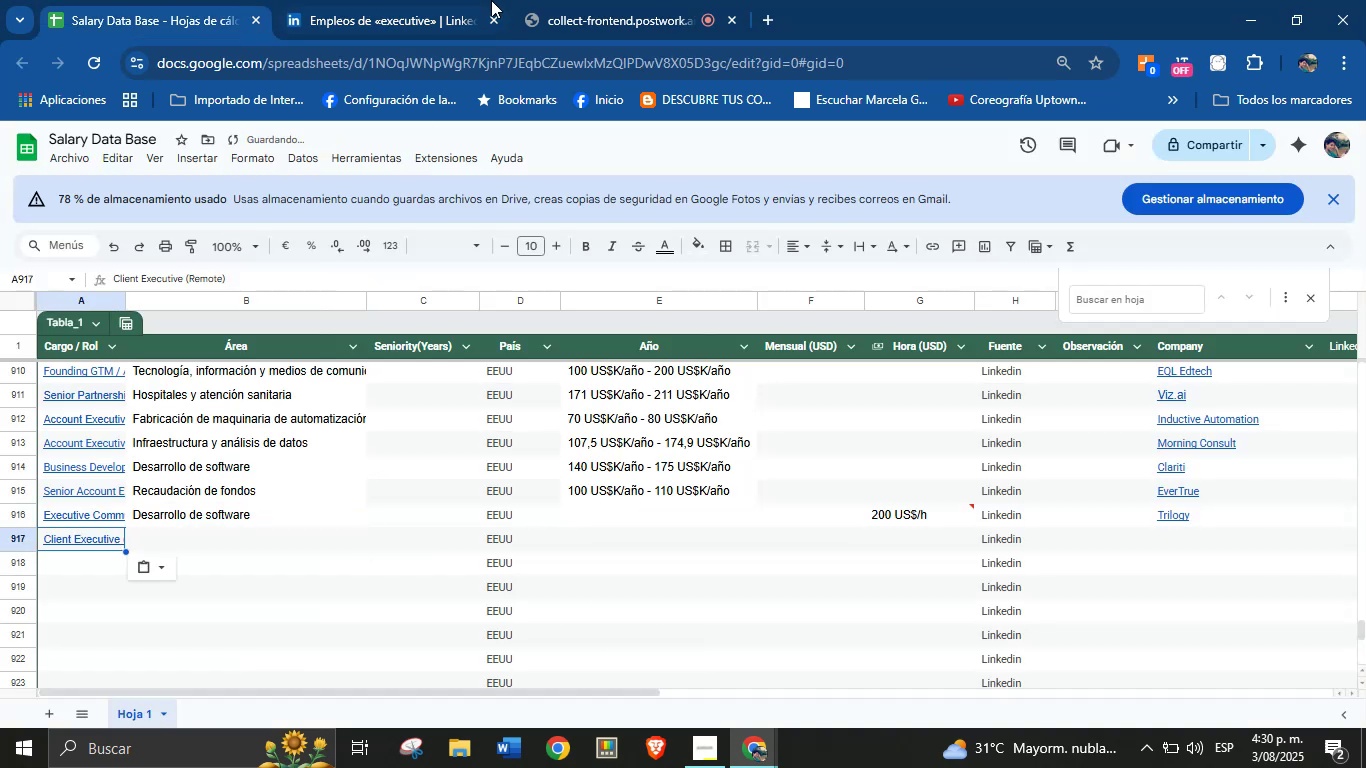 
left_click([491, 0])
 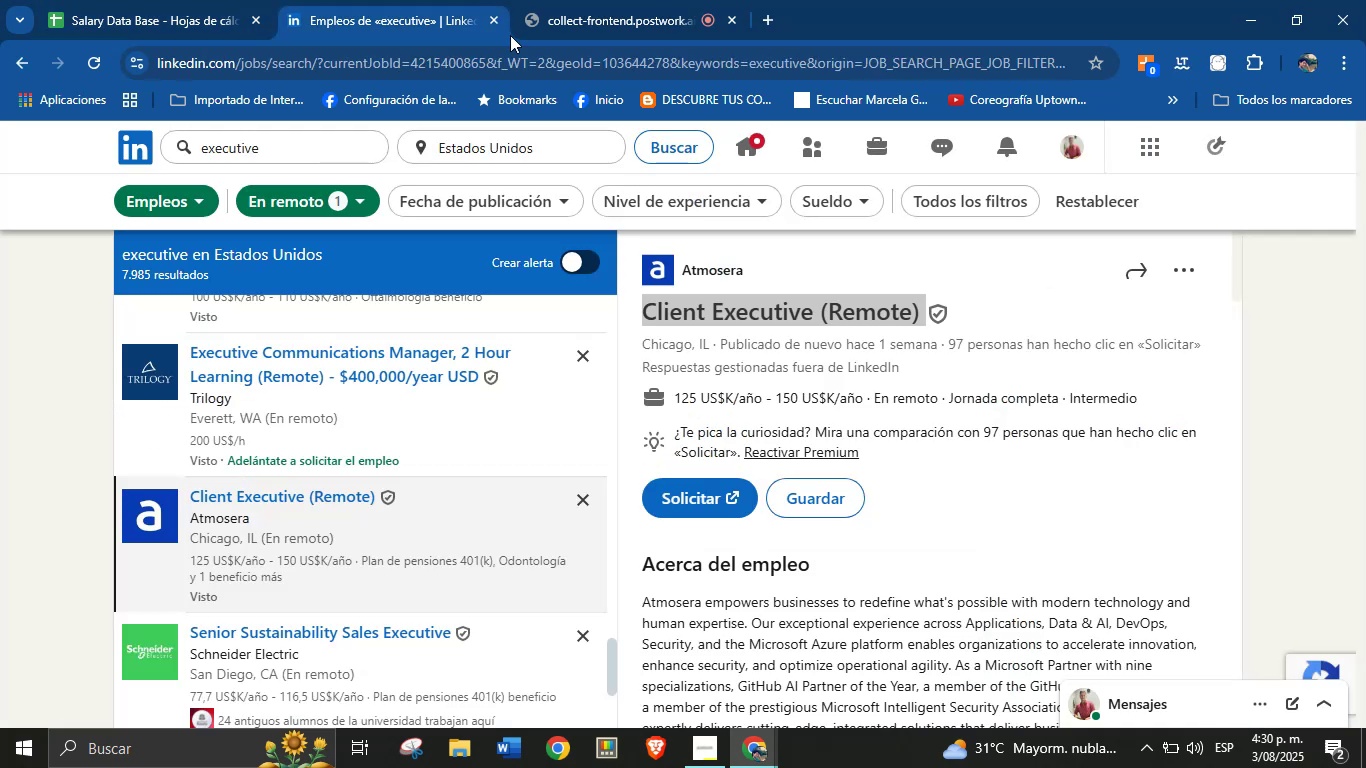 
left_click_drag(start_coordinate=[775, 264], to_coordinate=[682, 263])
 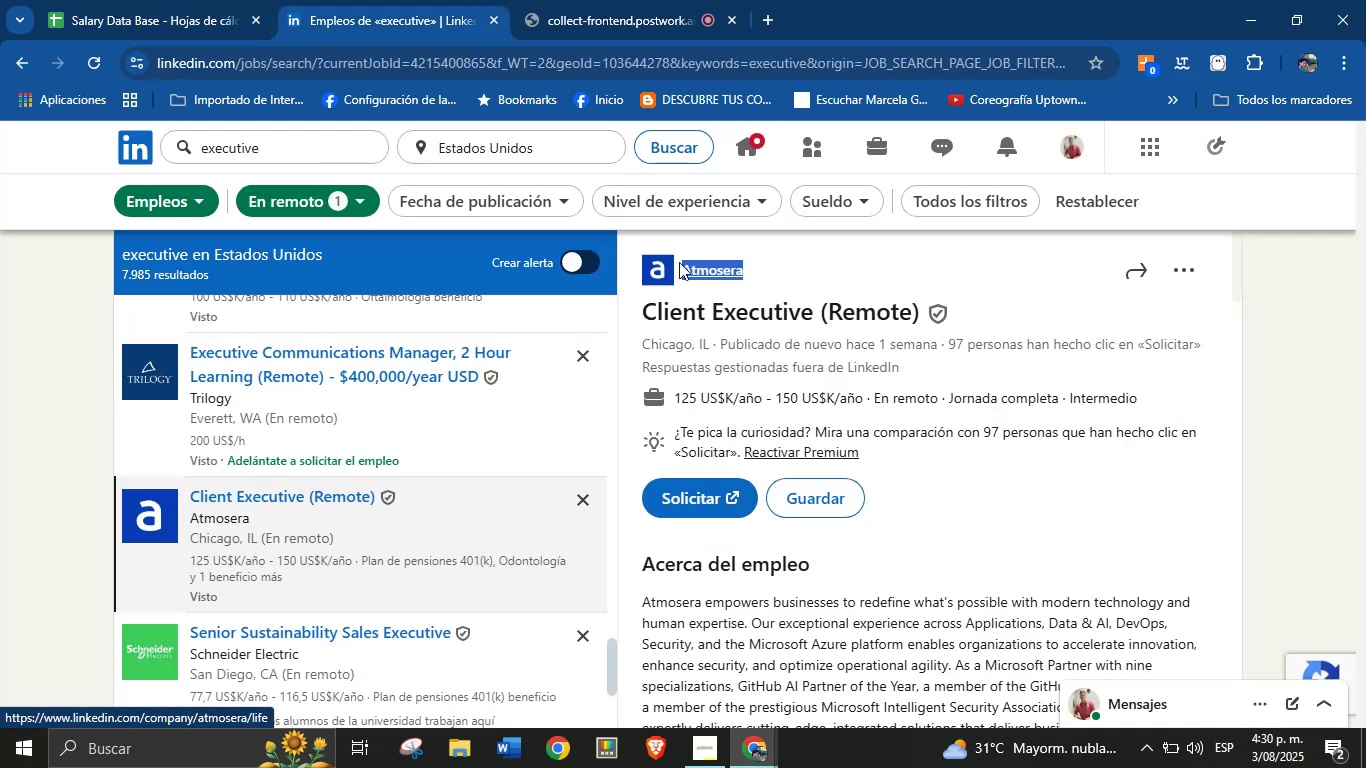 
key(Control+C)
 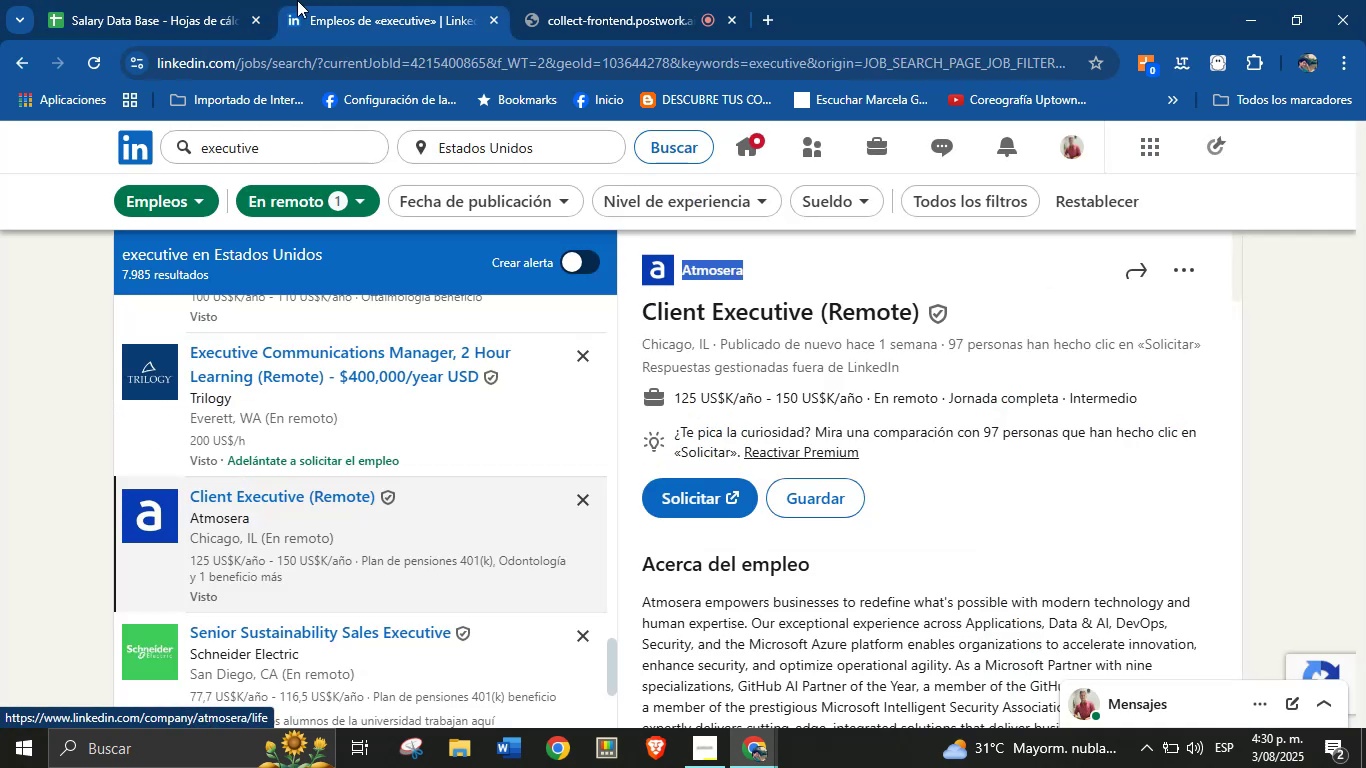 
left_click([222, 0])
 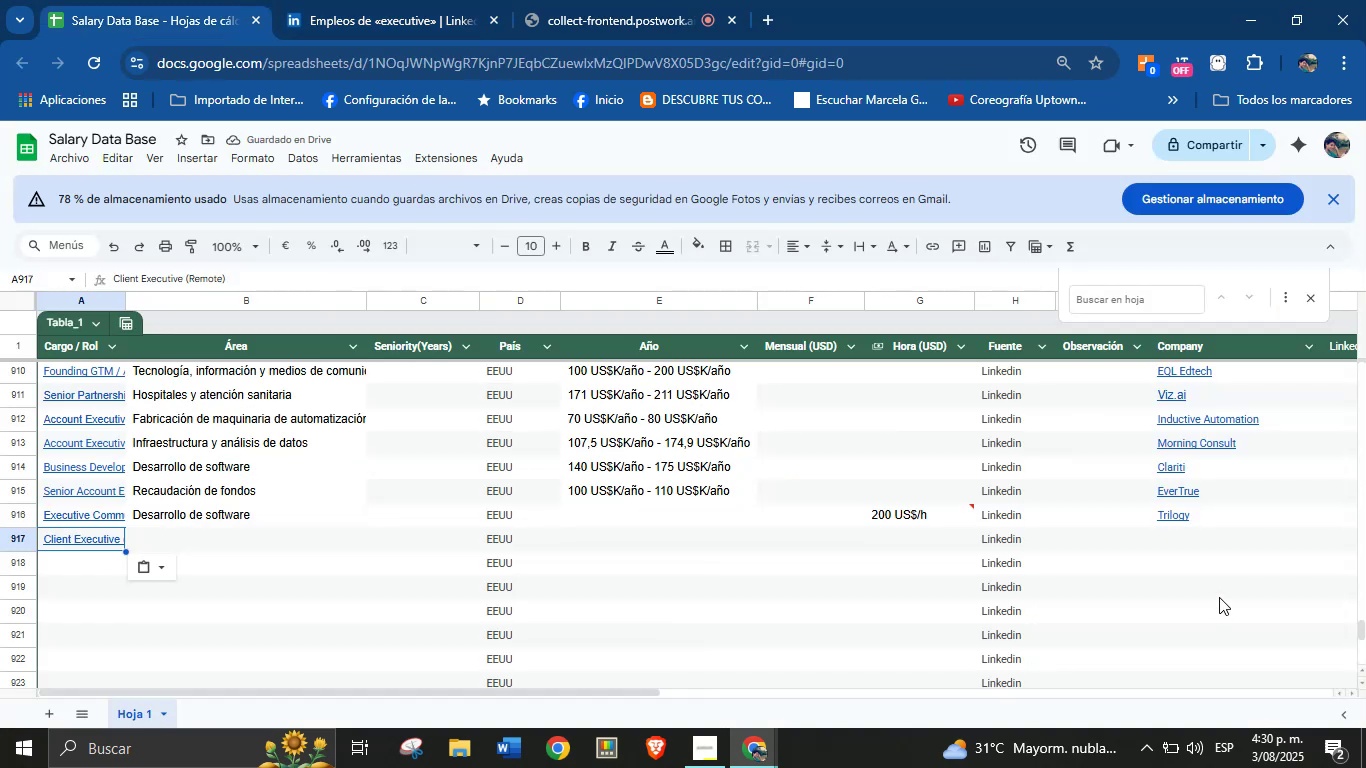 
left_click([1181, 544])
 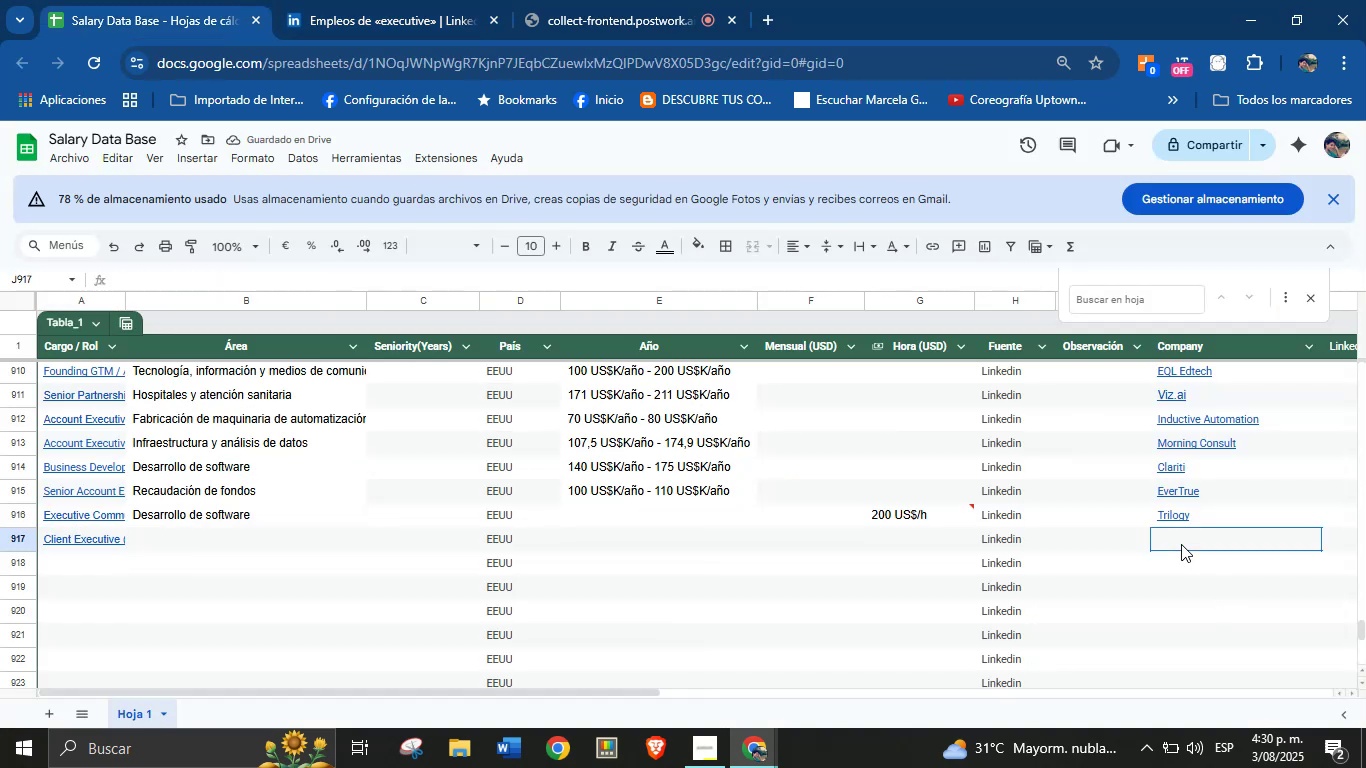 
key(Control+V)
 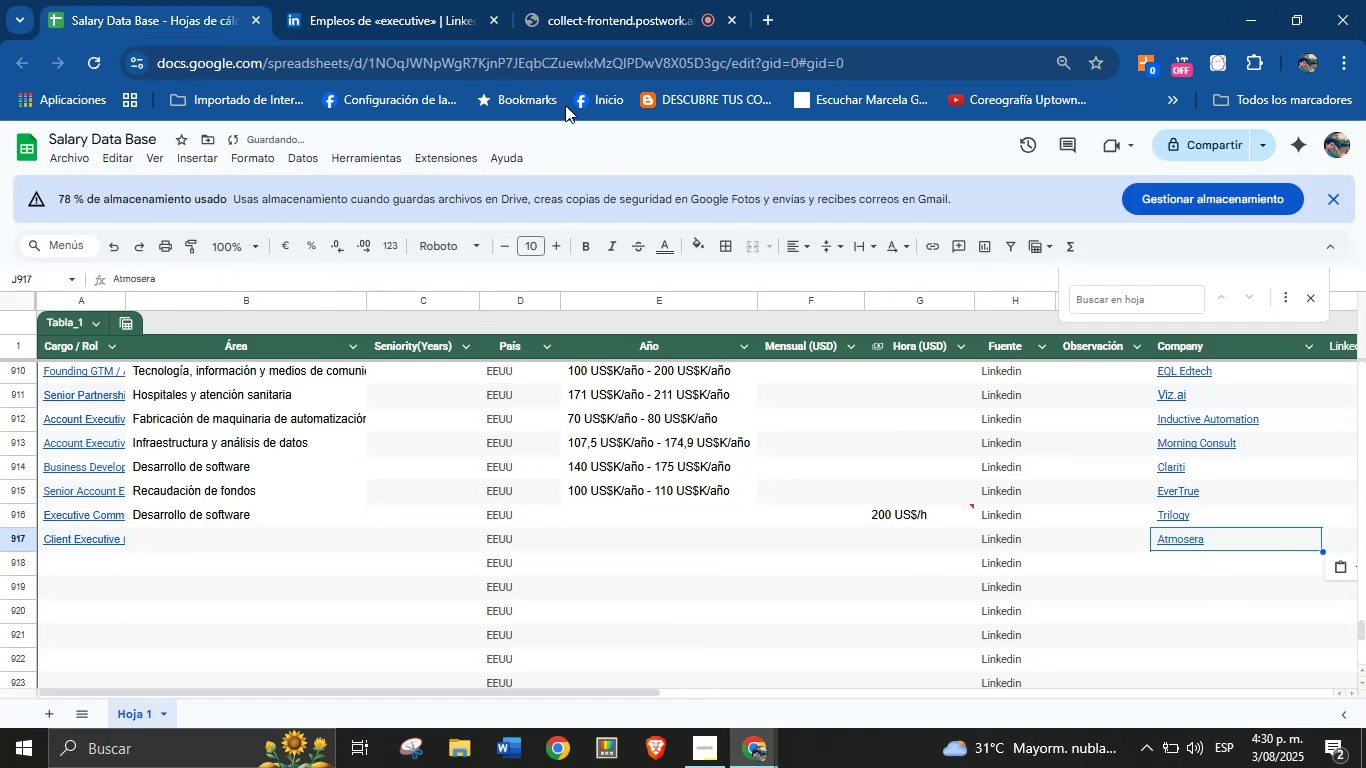 
left_click([429, 0])
 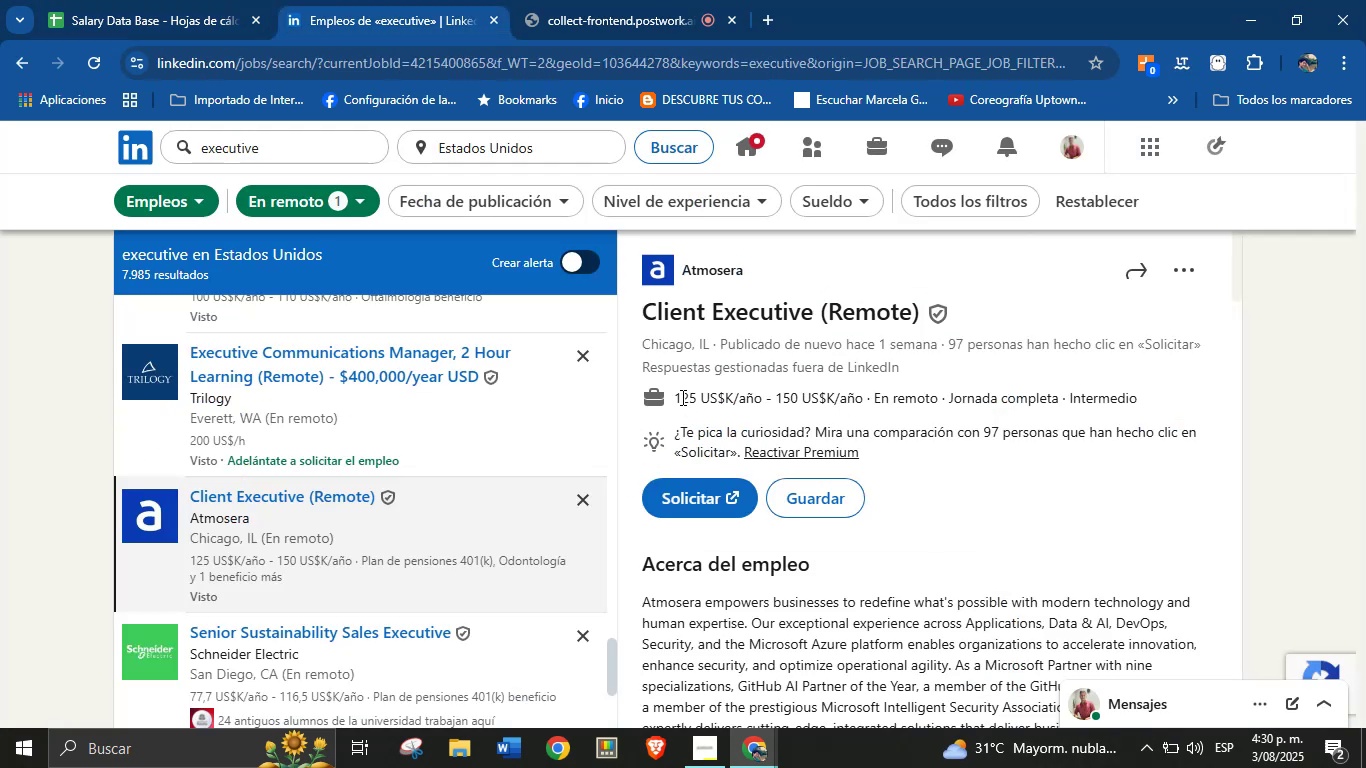 
left_click_drag(start_coordinate=[672, 399], to_coordinate=[872, 397])
 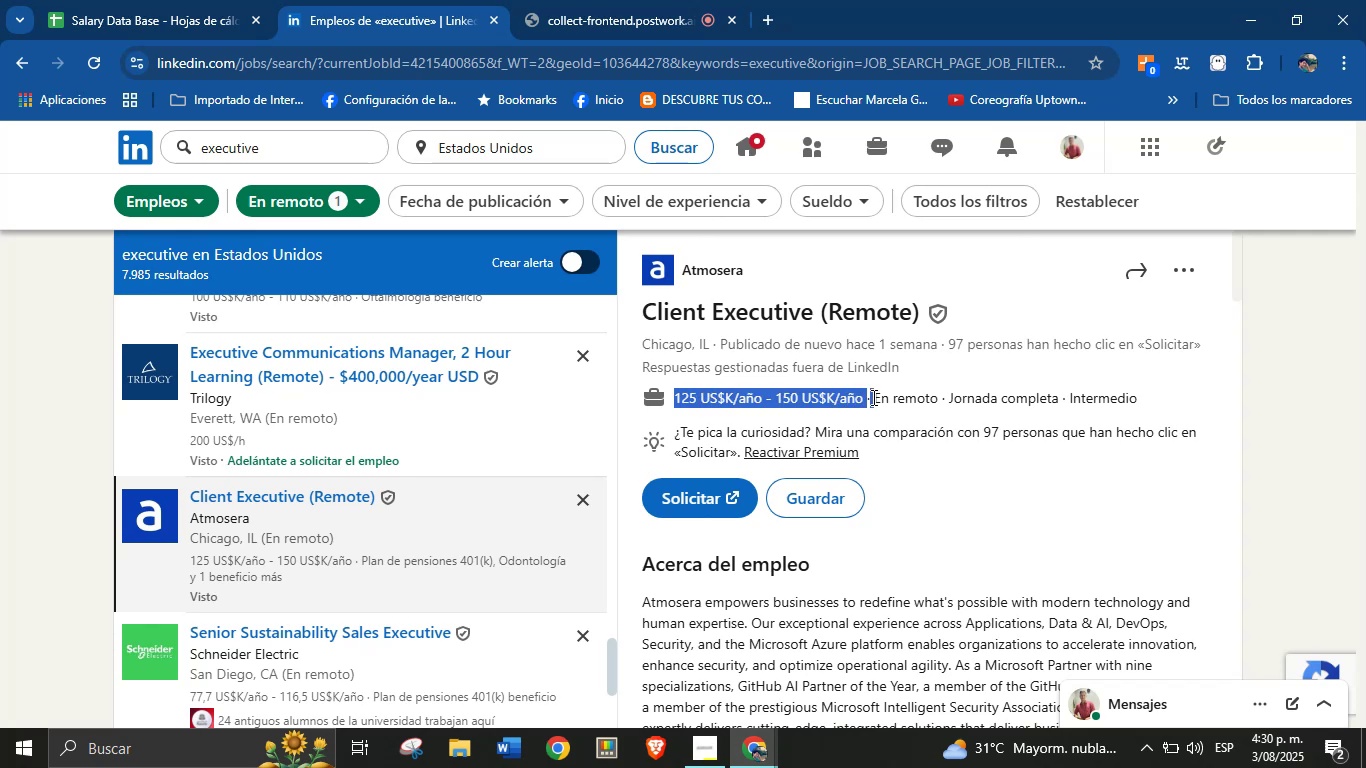 
key(Control+C)
 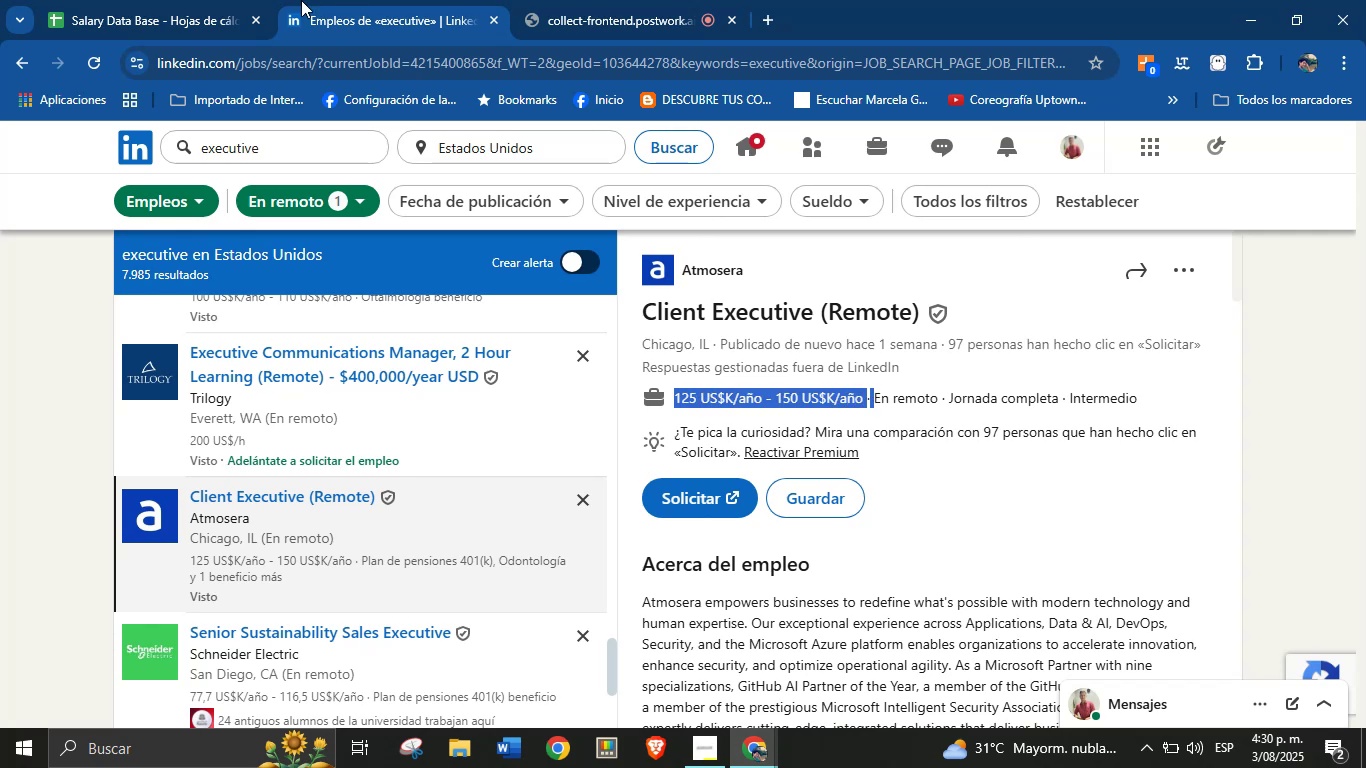 
left_click([219, 0])
 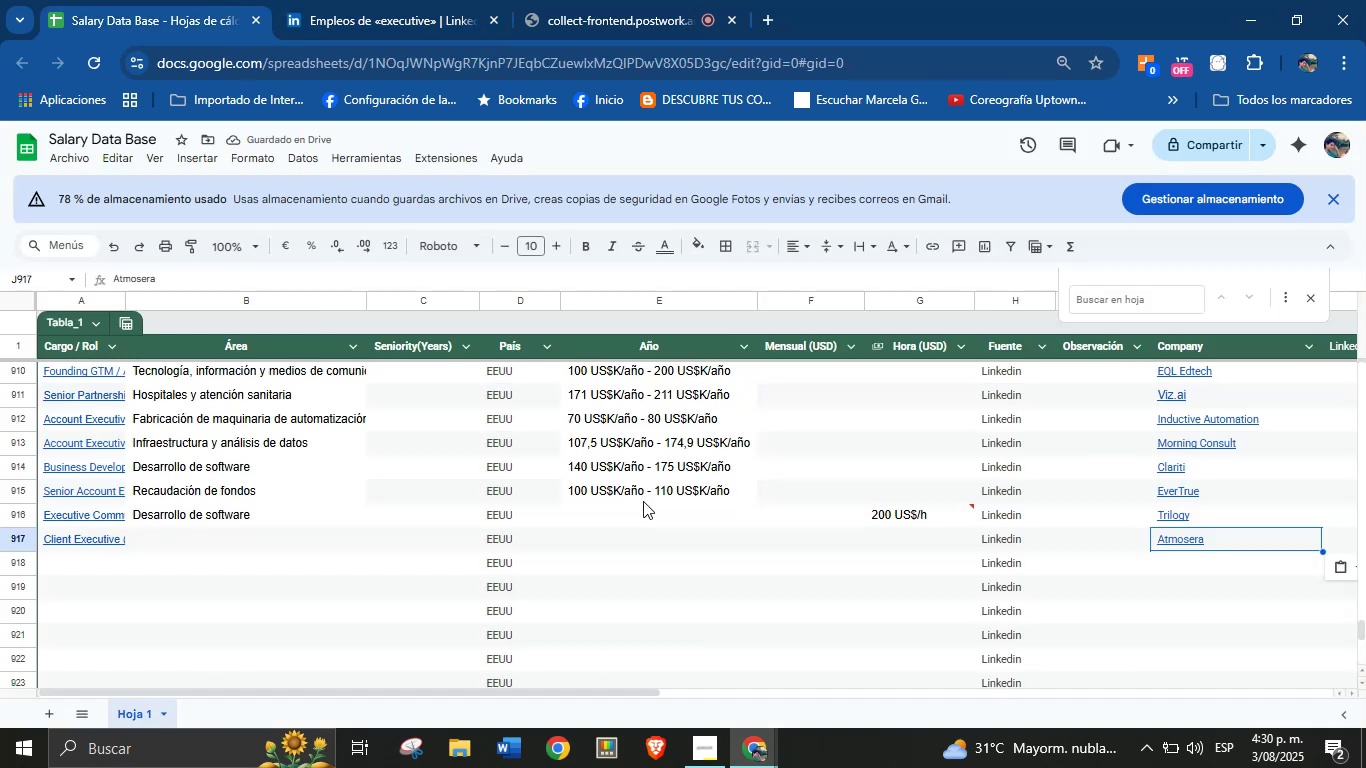 
left_click([642, 504])
 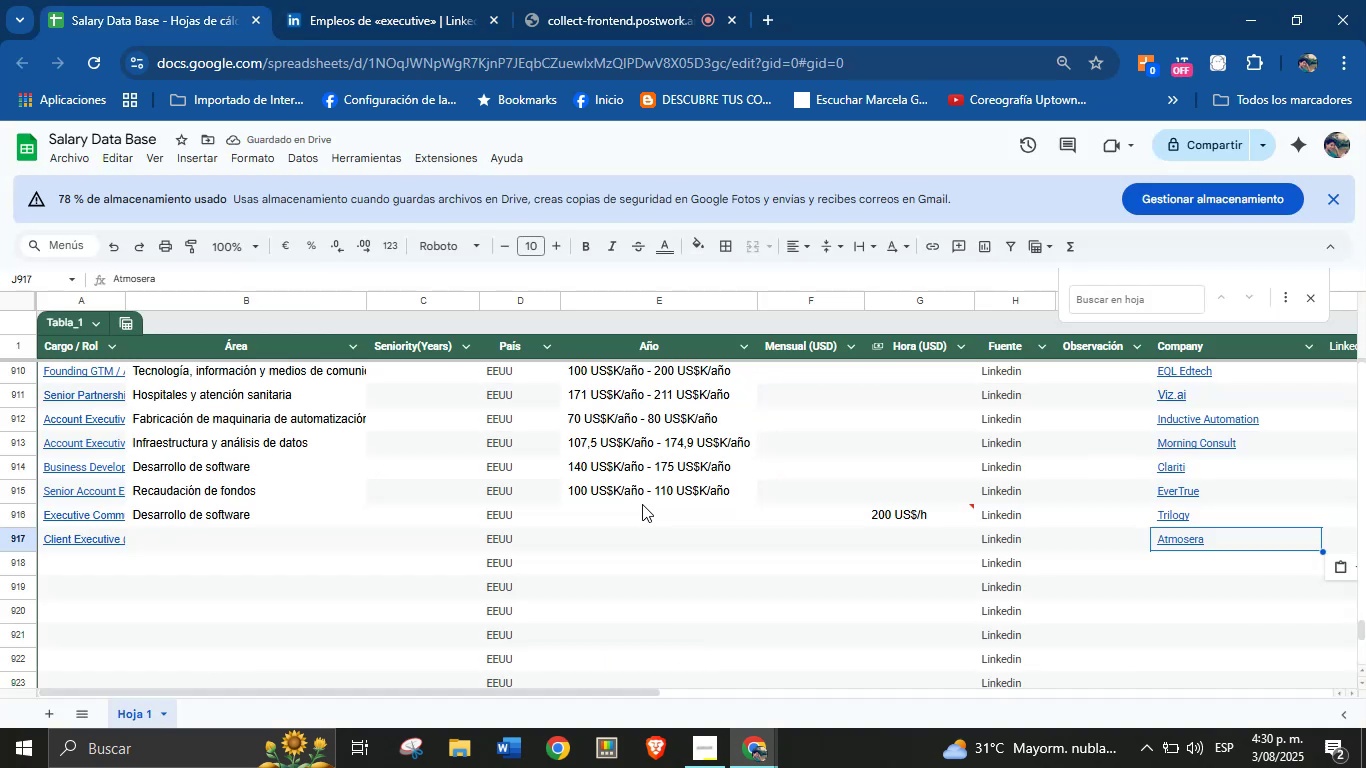 
key(Control+ControlLeft)
 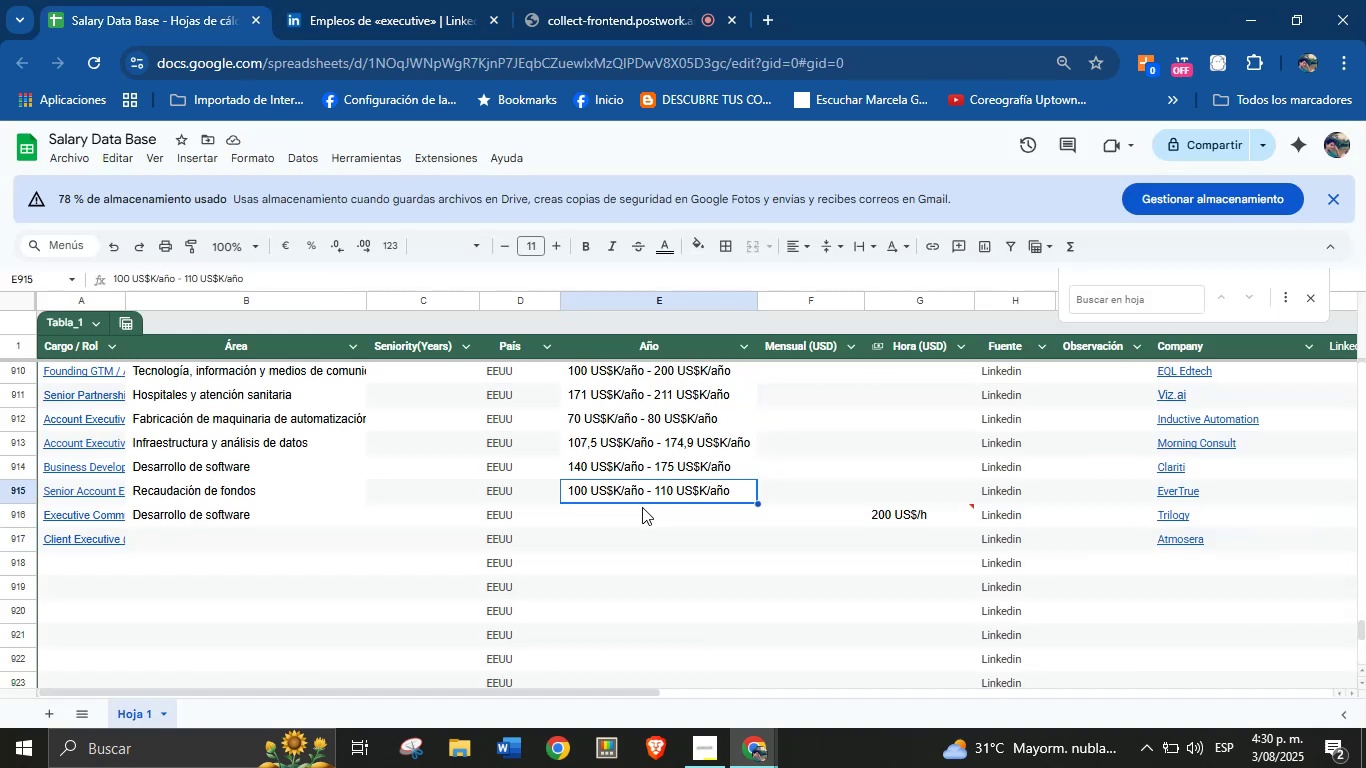 
left_click([644, 517])
 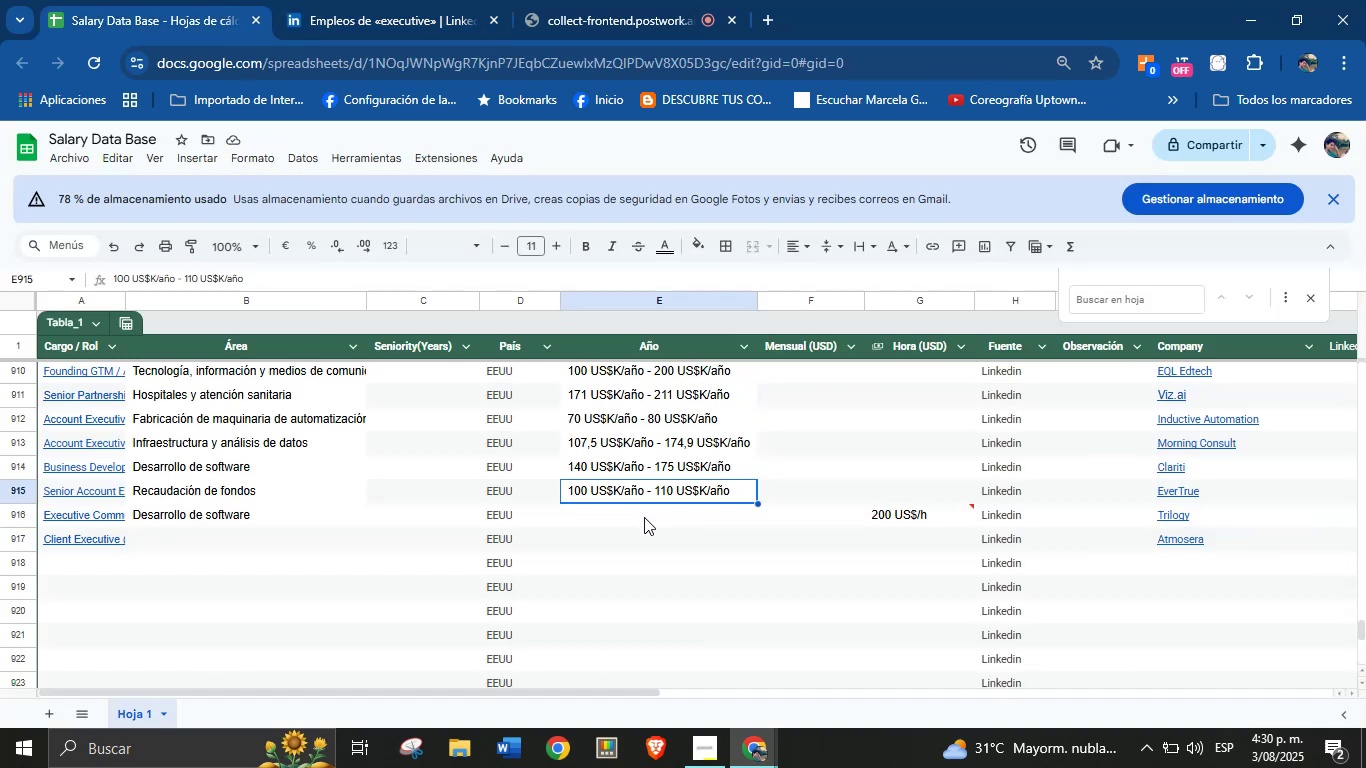 
key(Control+V)
 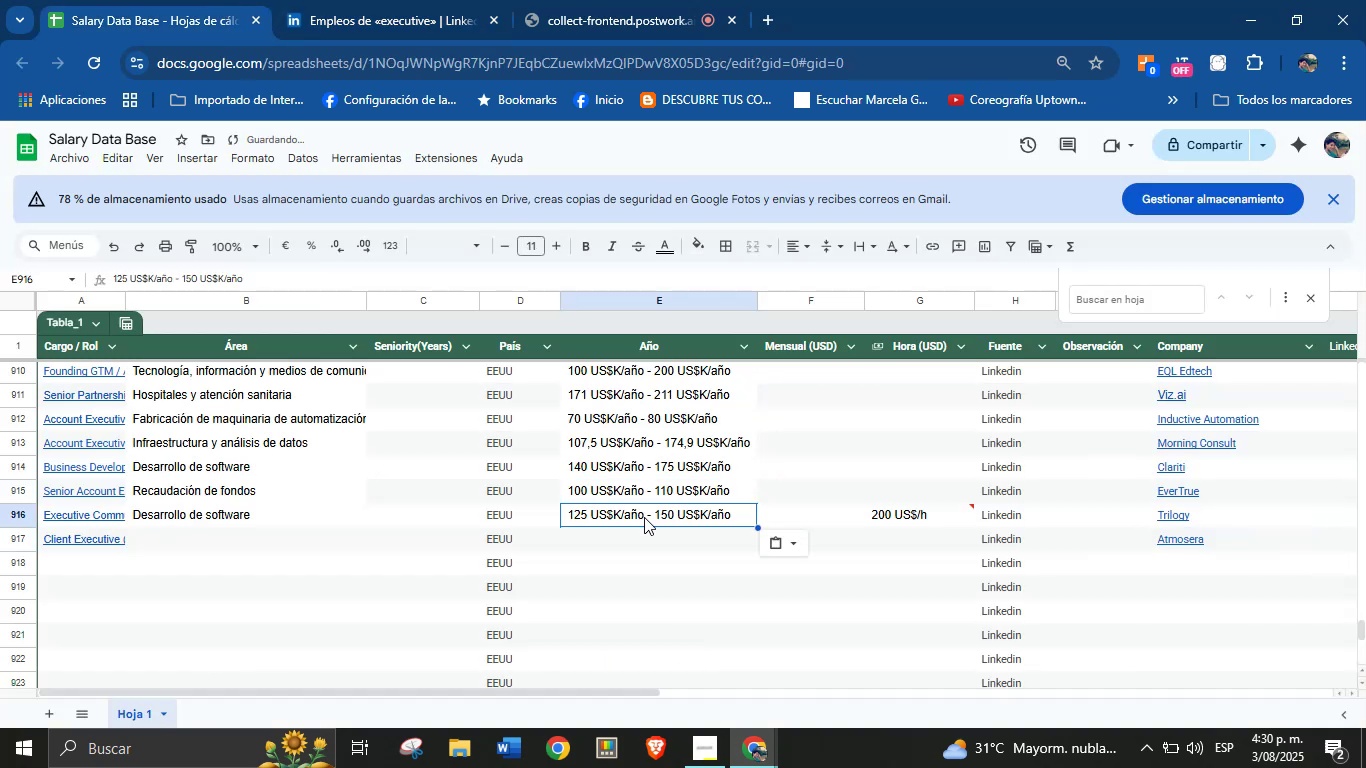 
left_click([441, 0])
 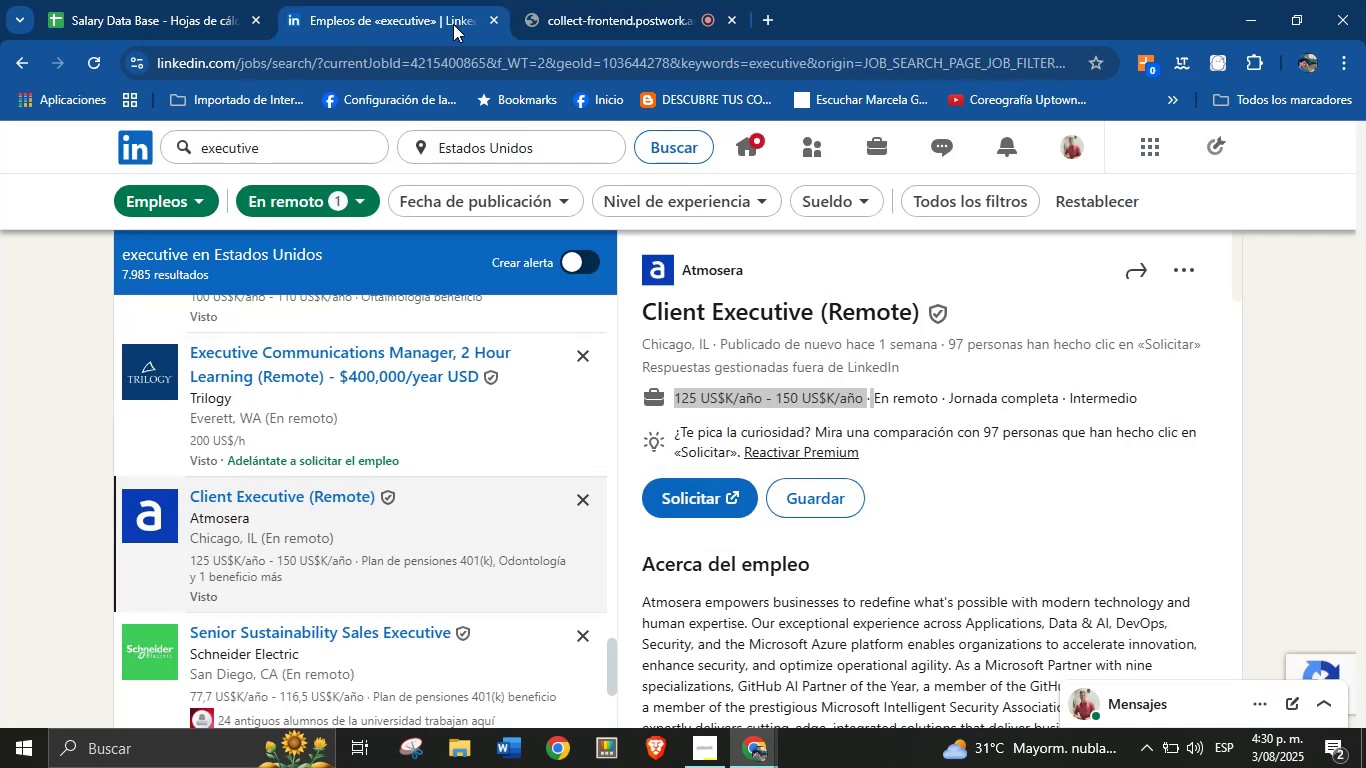 
scroll: coordinate [777, 464], scroll_direction: down, amount: 32.0
 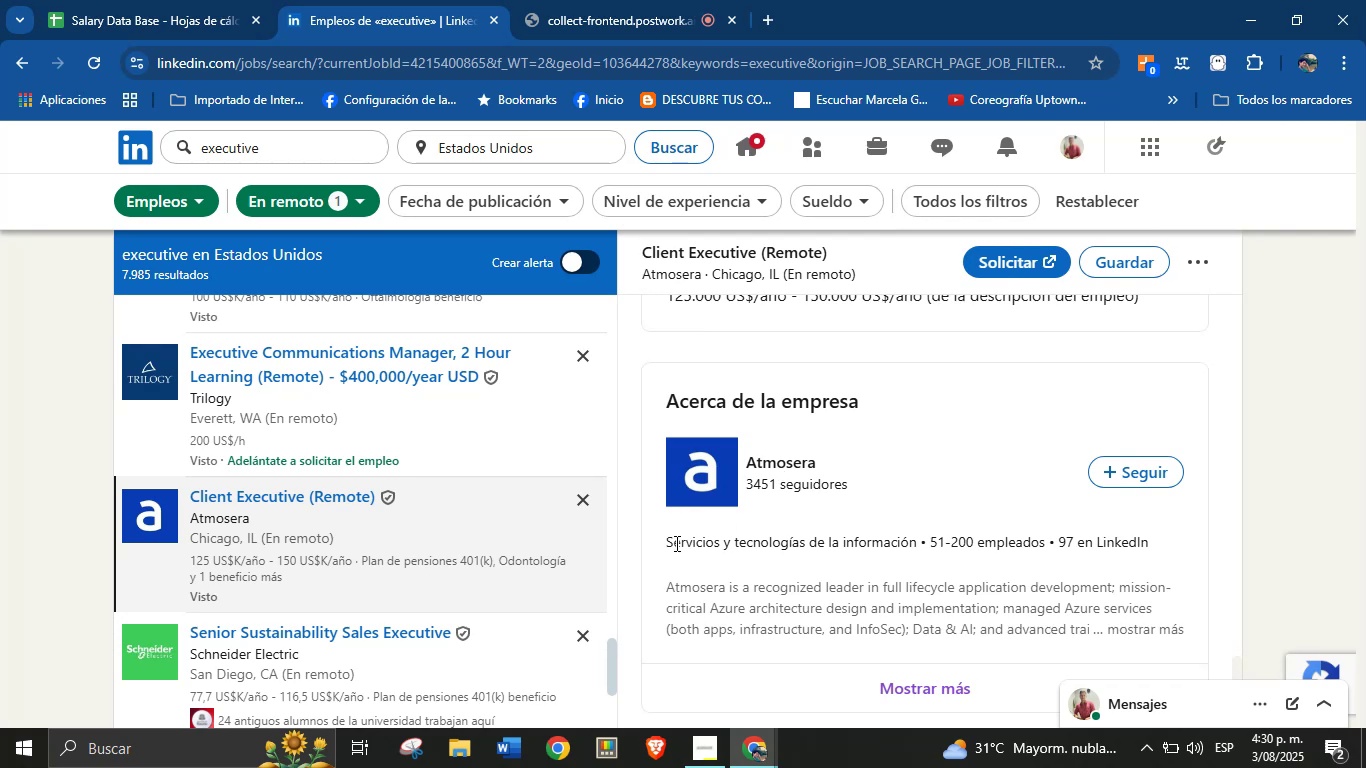 
left_click_drag(start_coordinate=[653, 543], to_coordinate=[929, 547])
 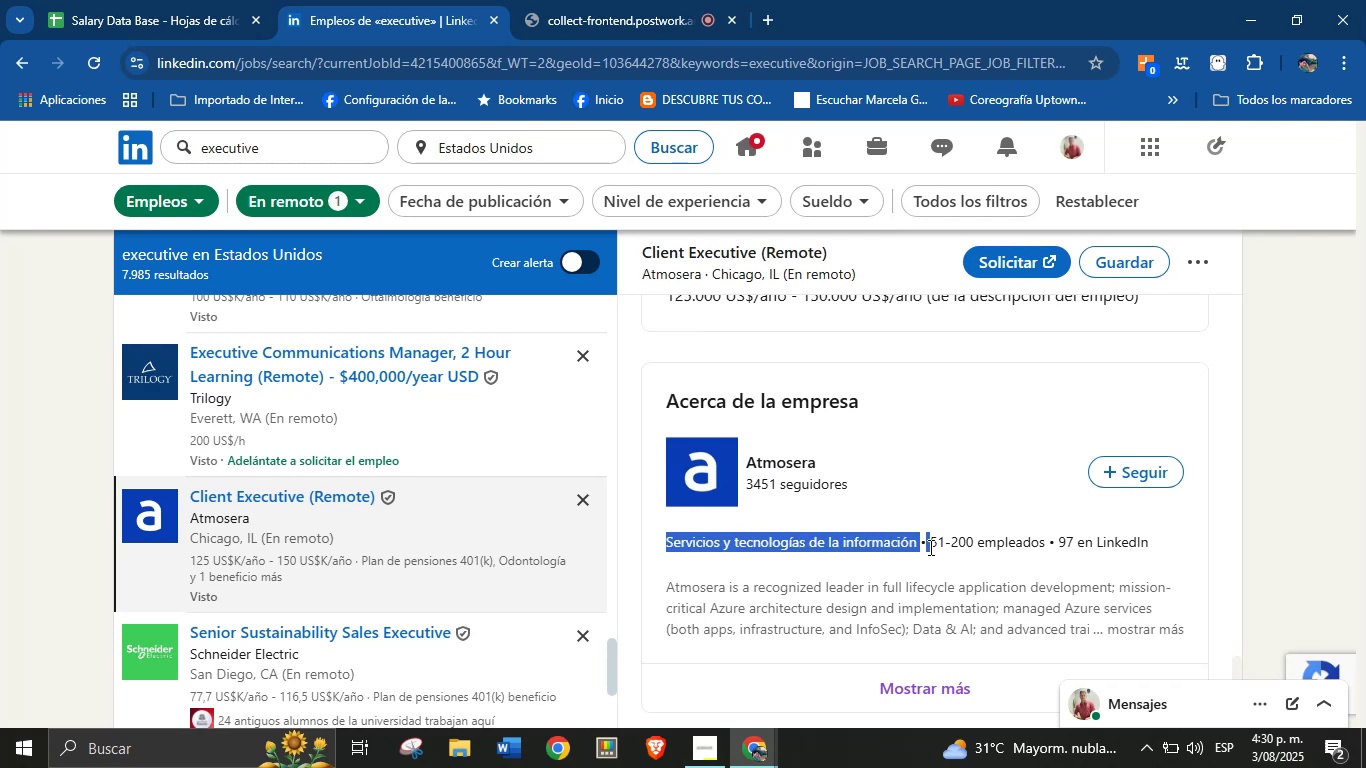 
key(Control+C)
 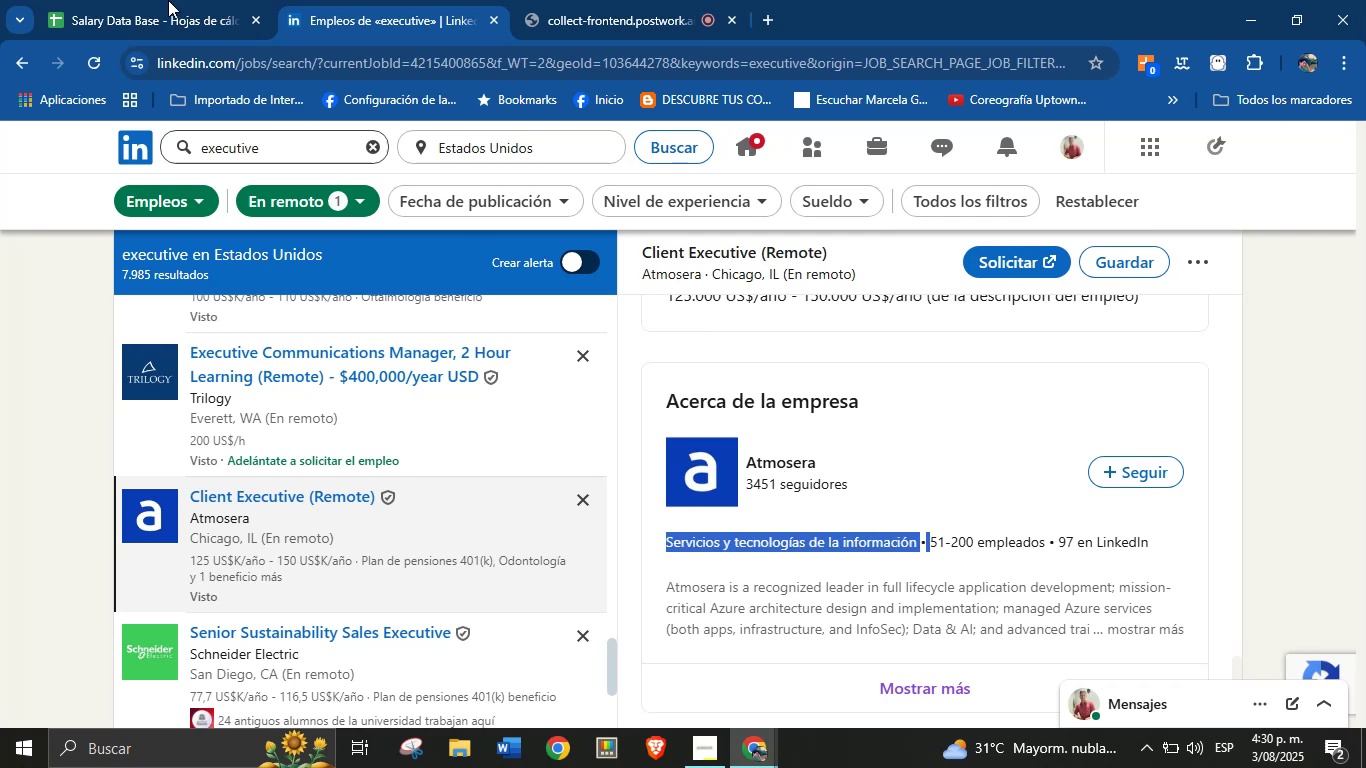 
left_click([121, 0])
 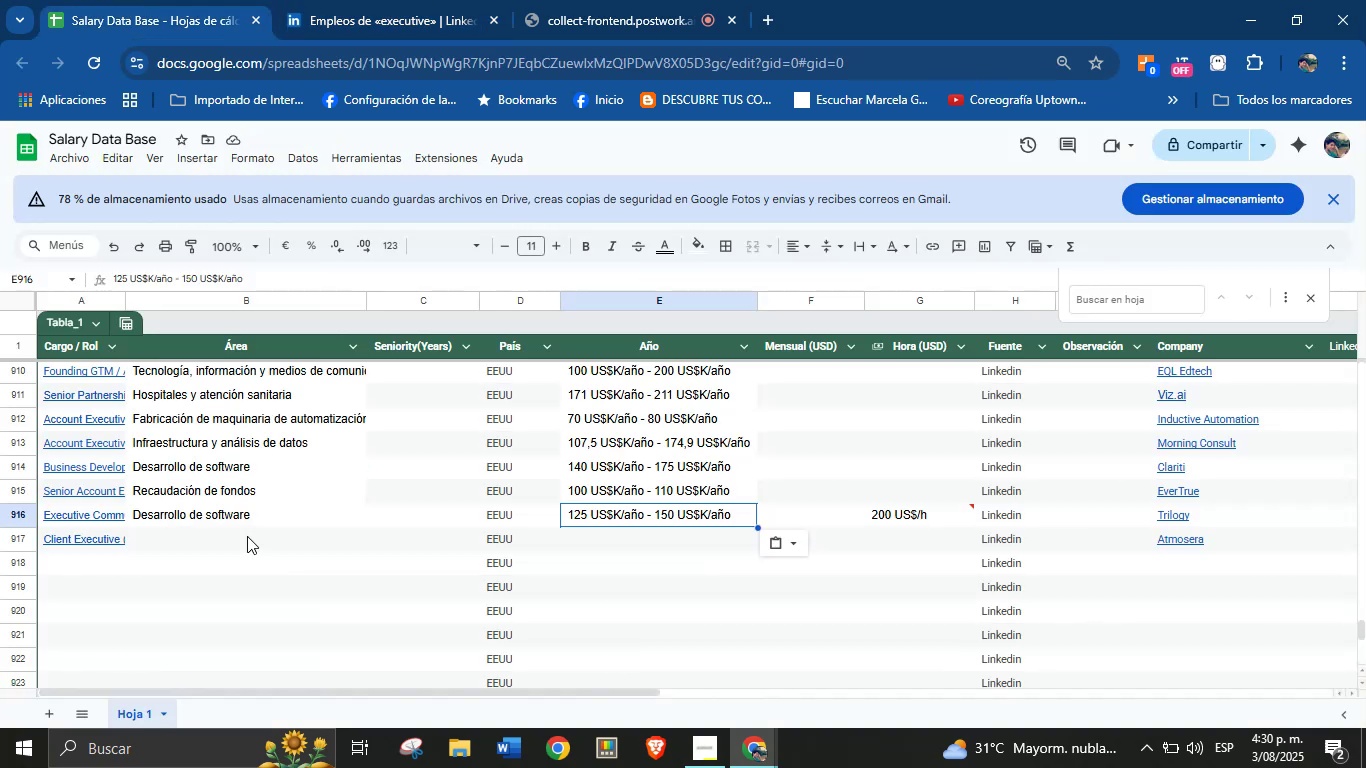 
key(Control+V)
 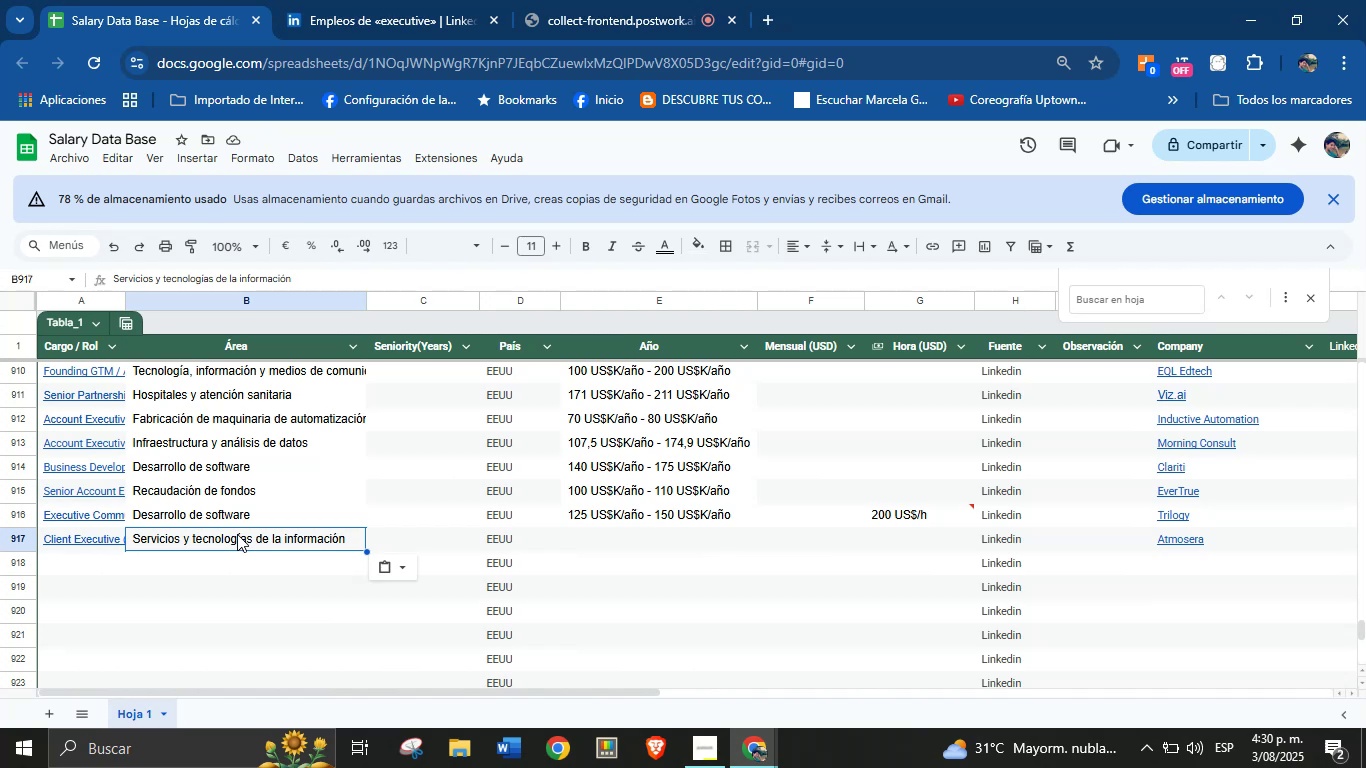 
wait(11.81)
 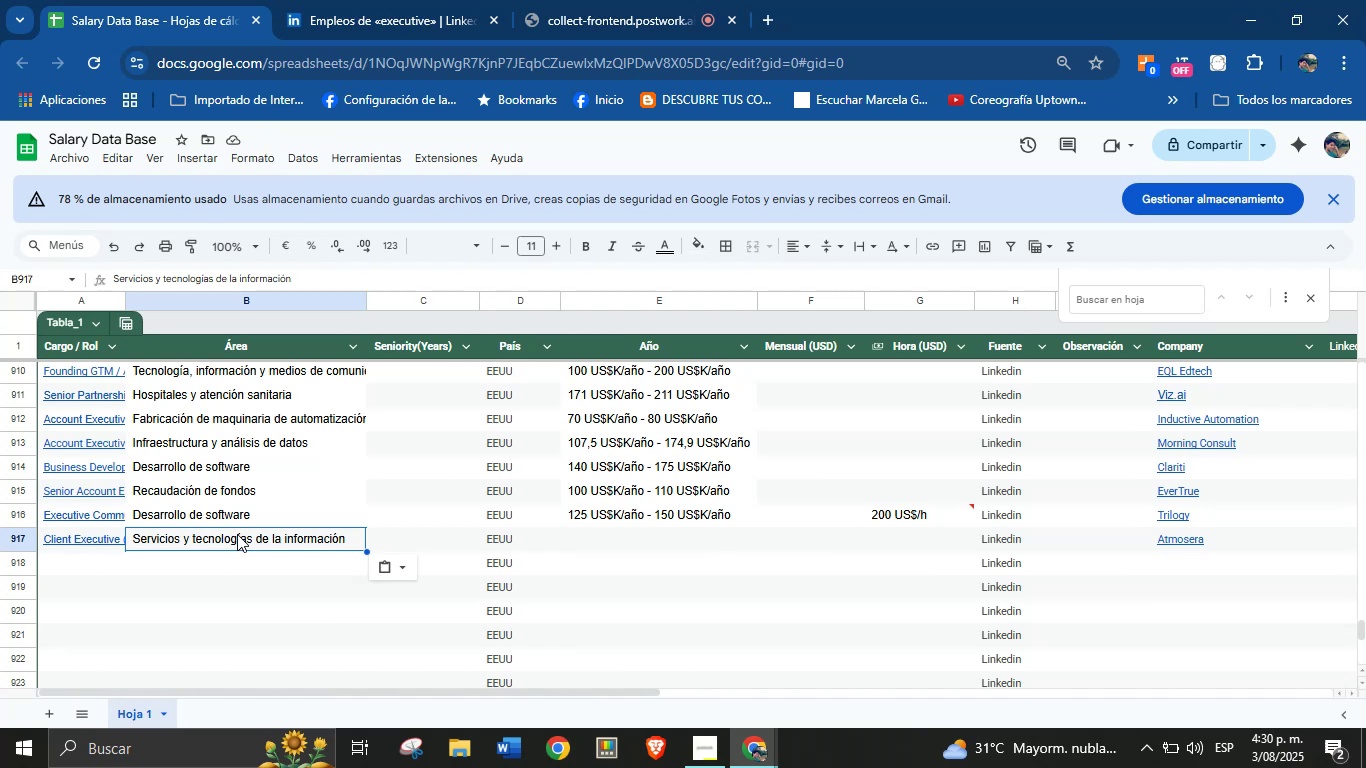 
left_click([664, 544])
 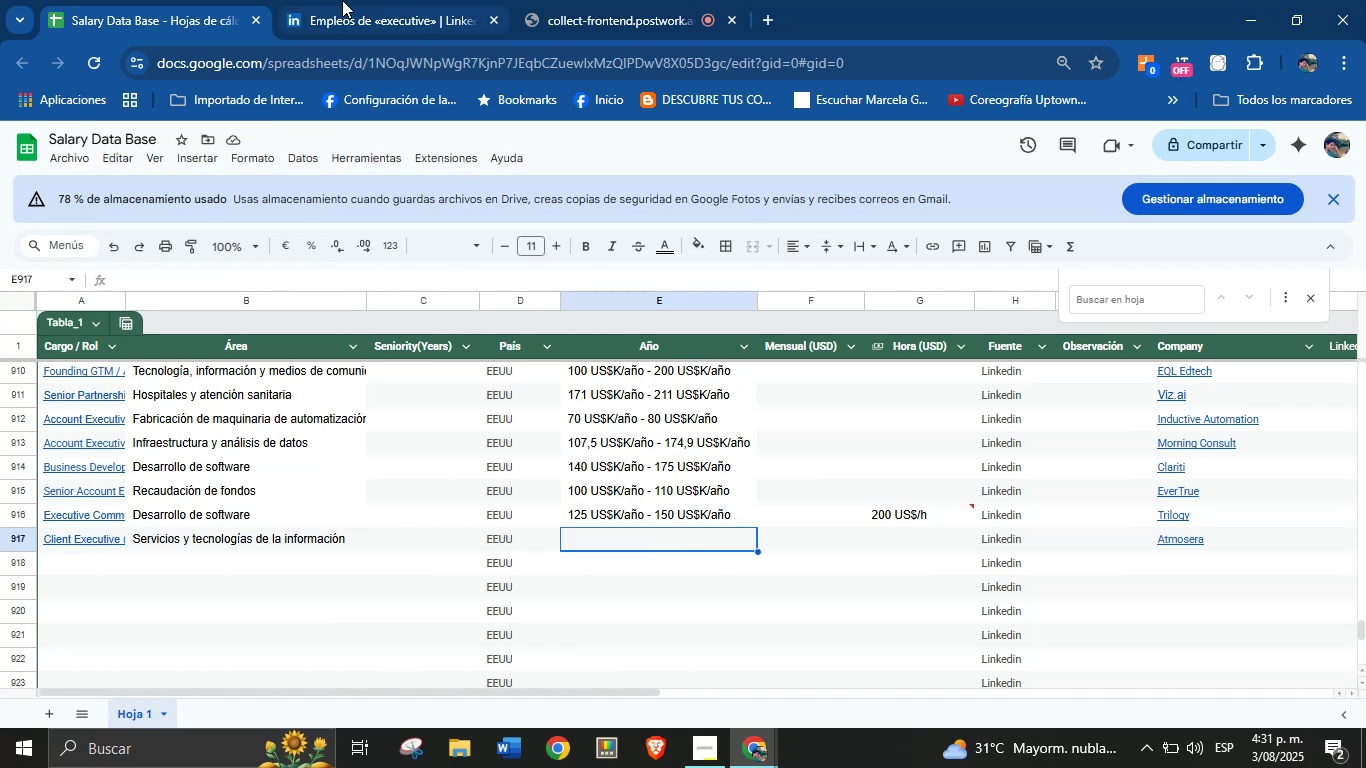 
left_click([387, 0])
 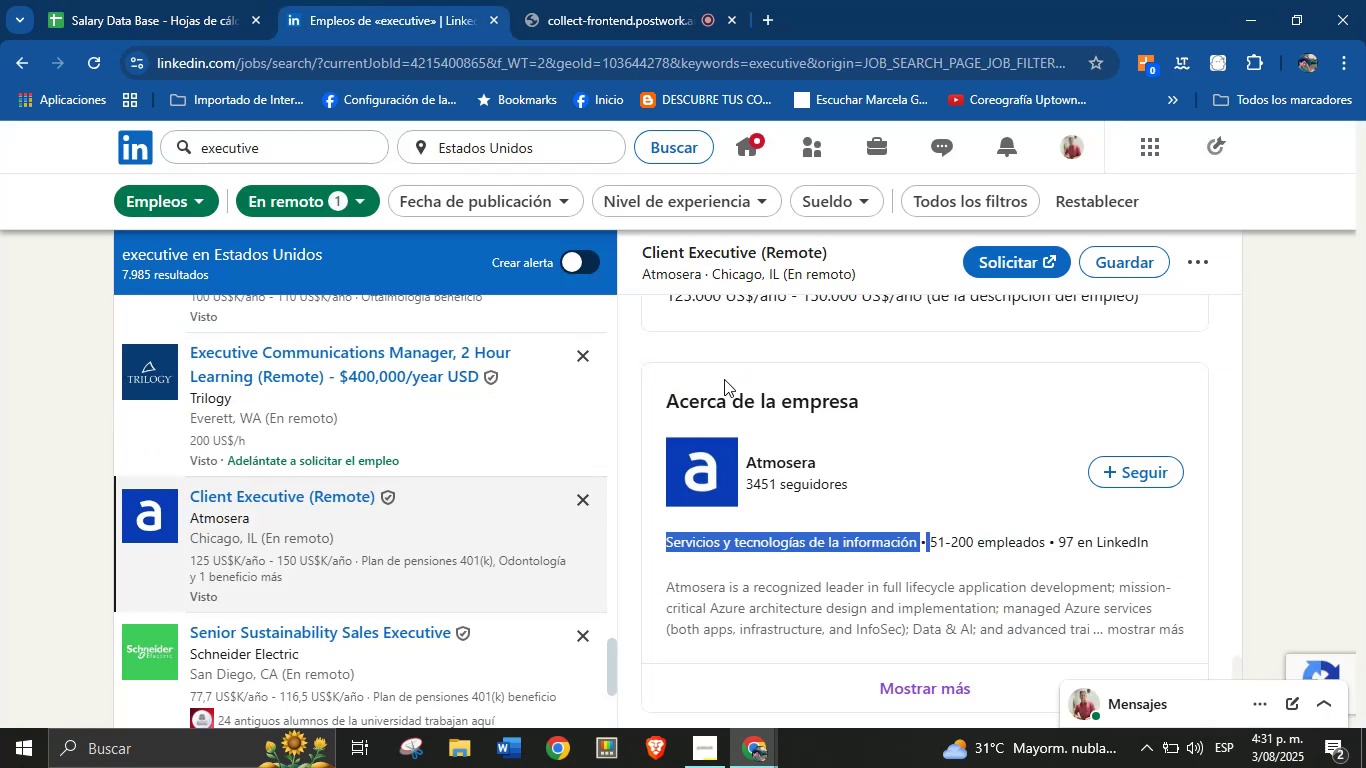 
scroll: coordinate [878, 481], scroll_direction: up, amount: 31.0
 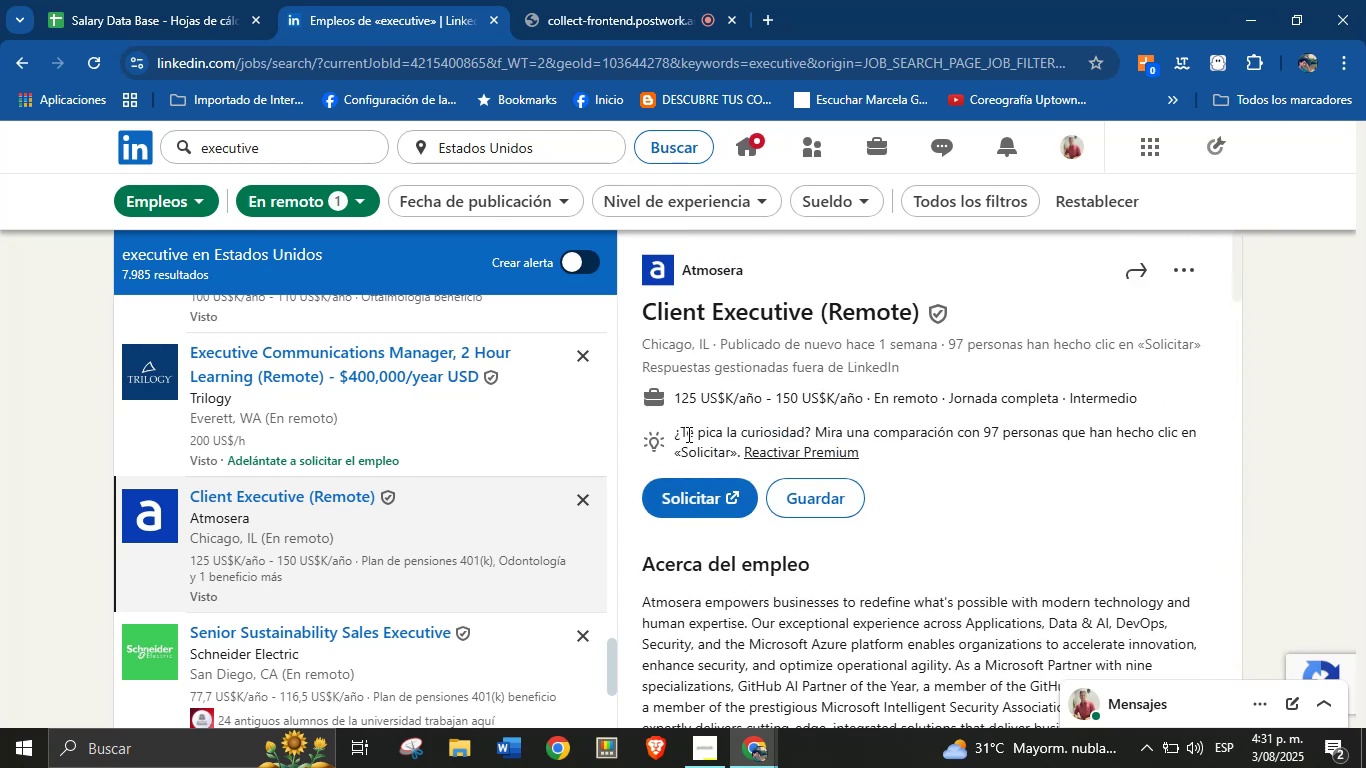 
left_click_drag(start_coordinate=[673, 402], to_coordinate=[872, 401])
 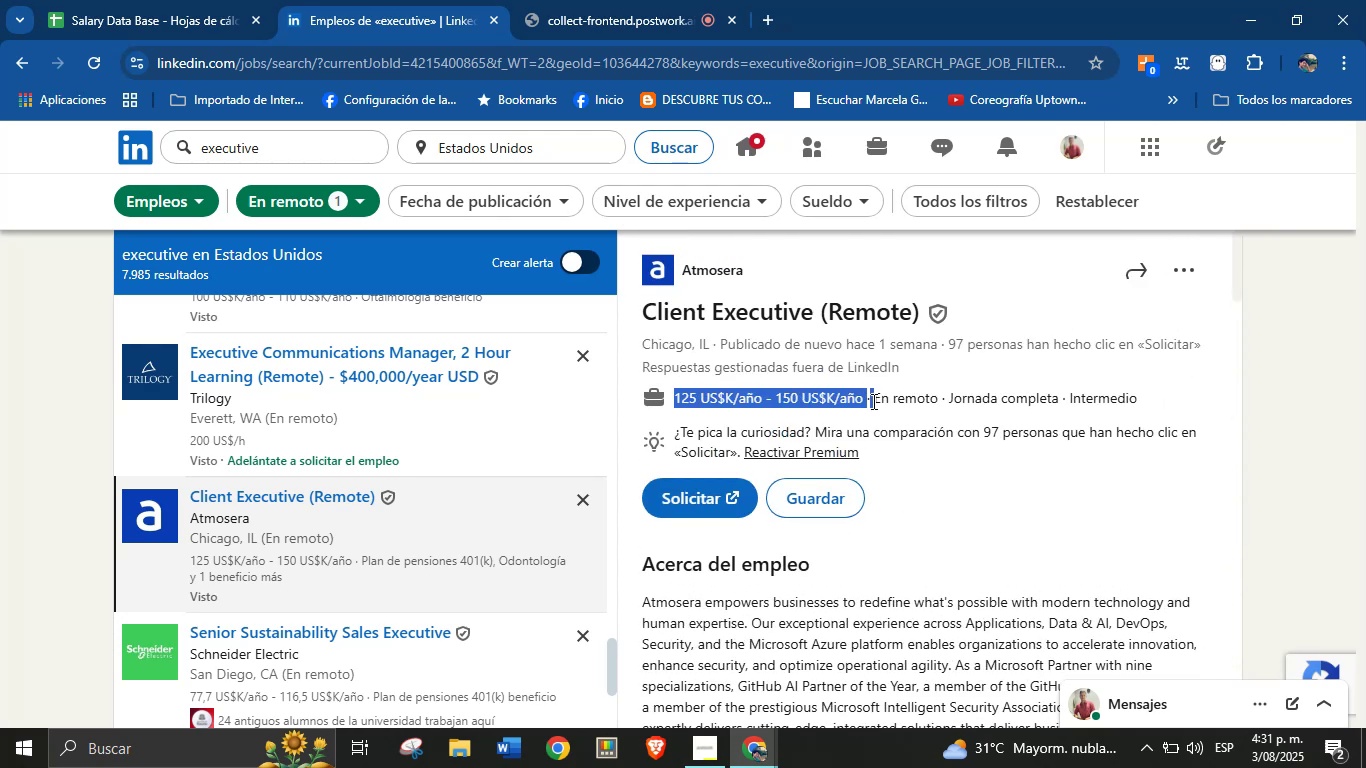 
key(Control+C)
 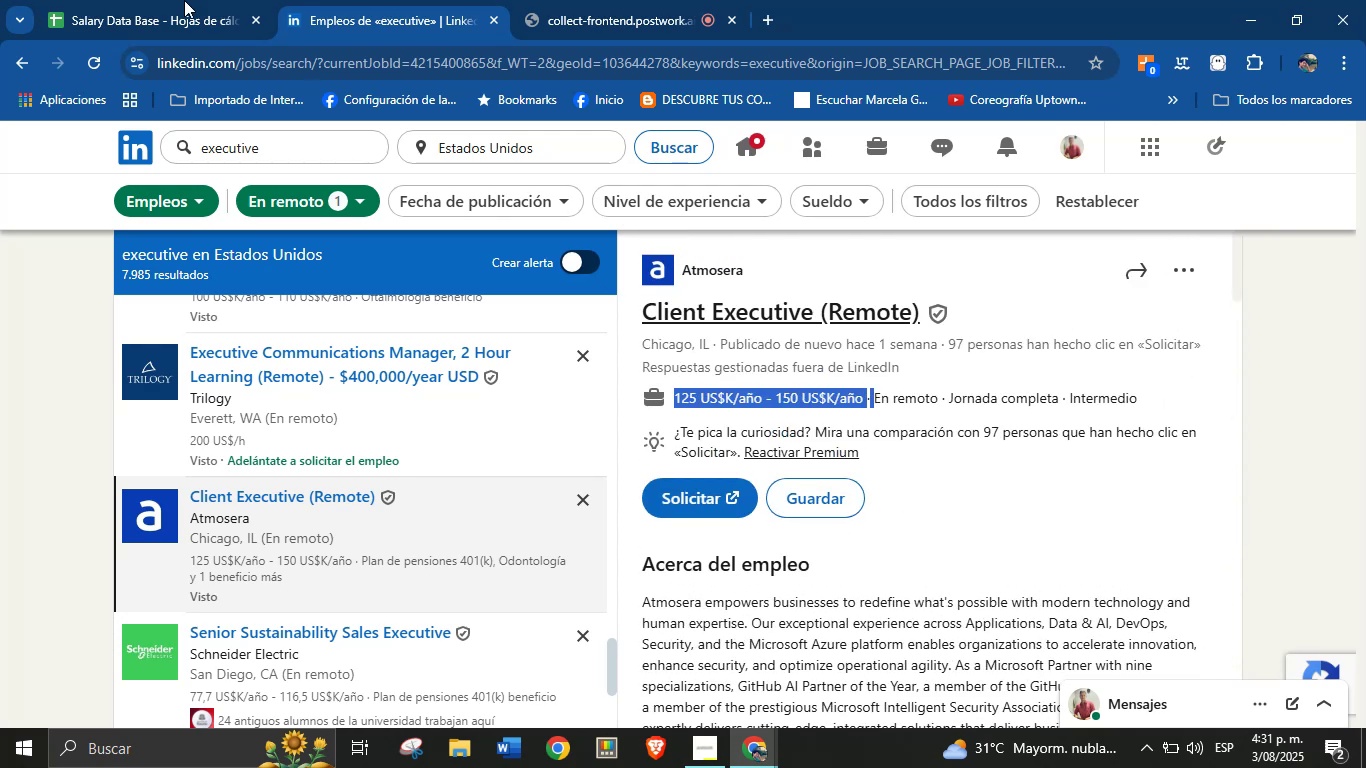 
left_click([144, 0])
 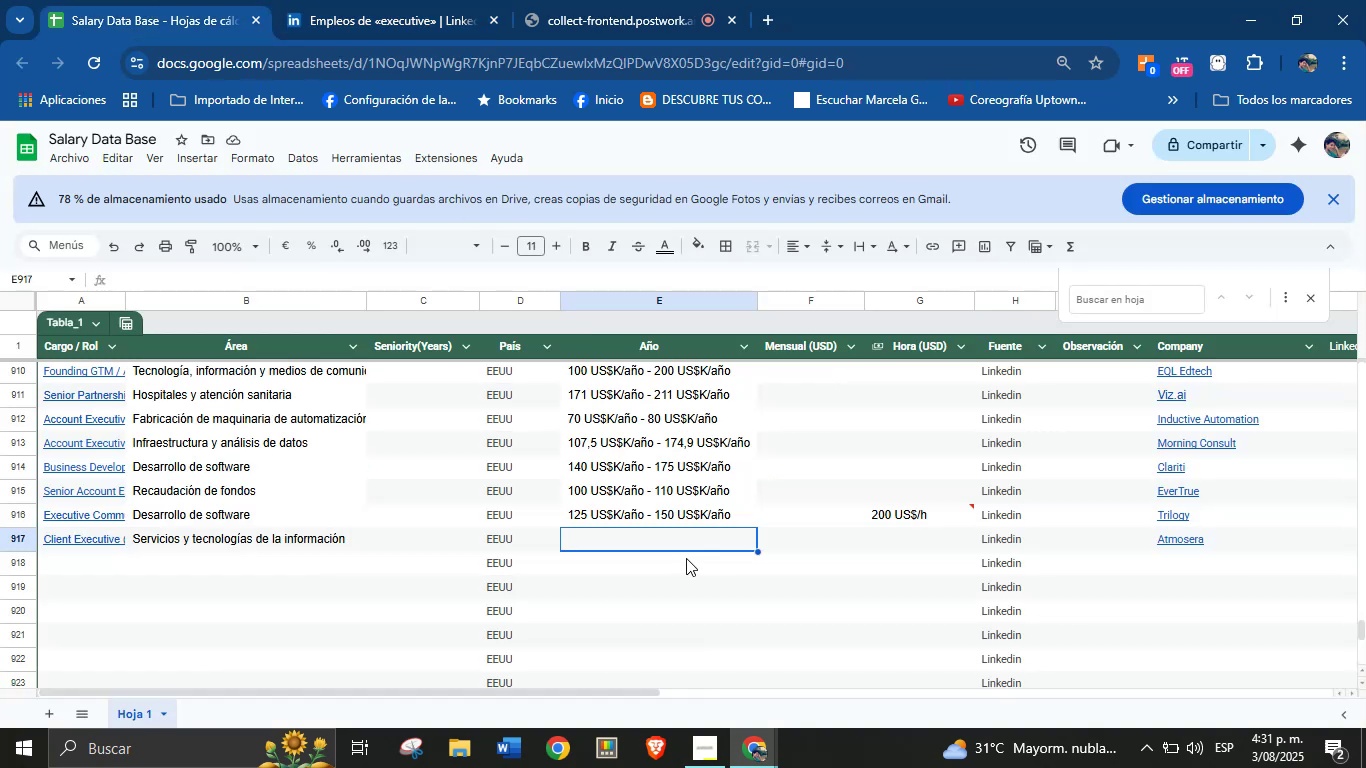 
left_click([681, 539])
 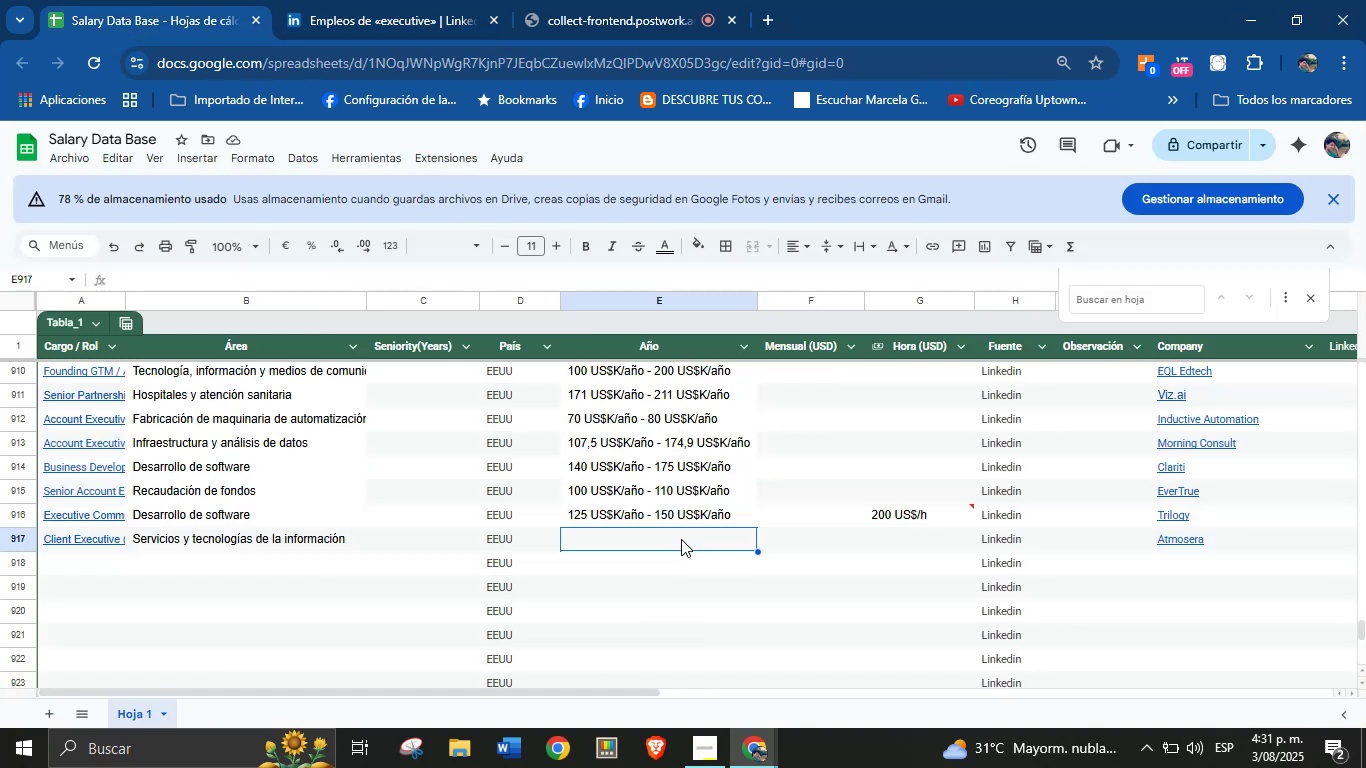 
key(Control+V)
 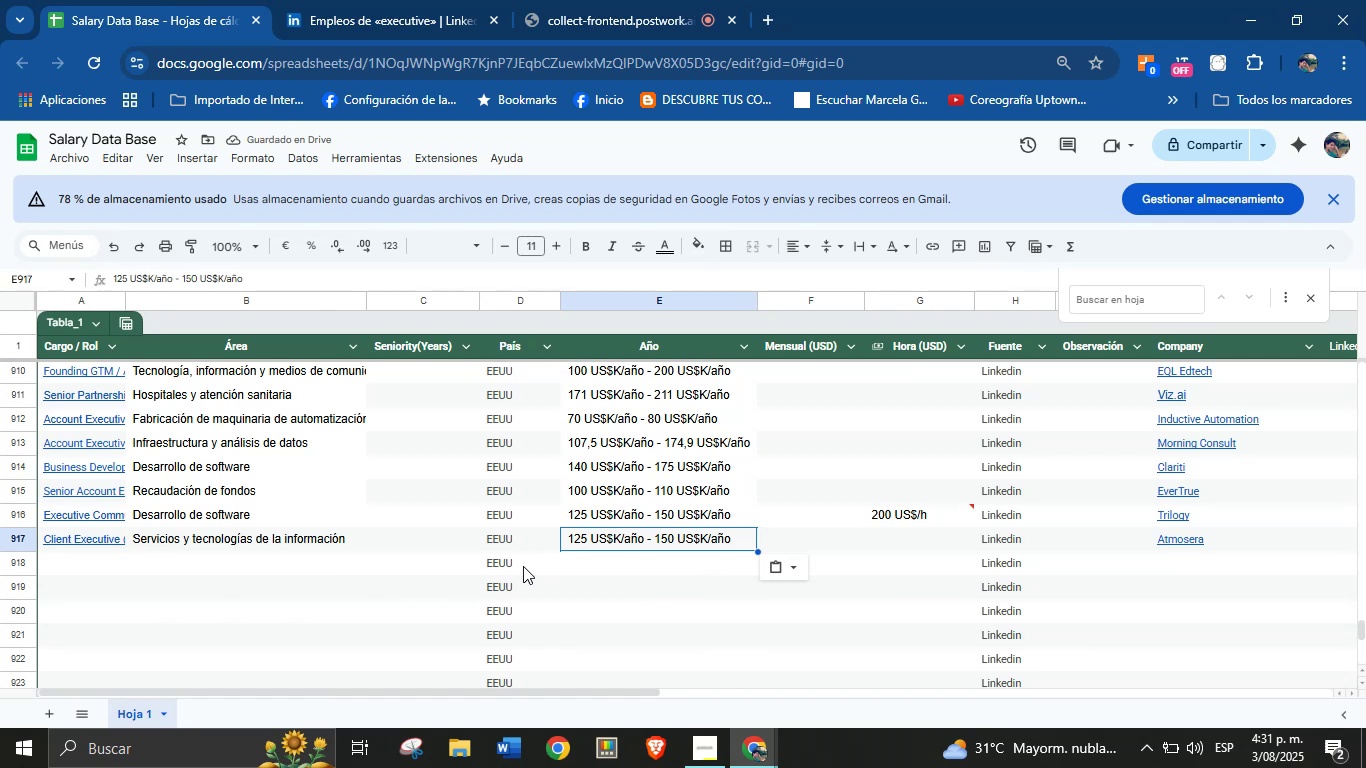 
wait(6.28)
 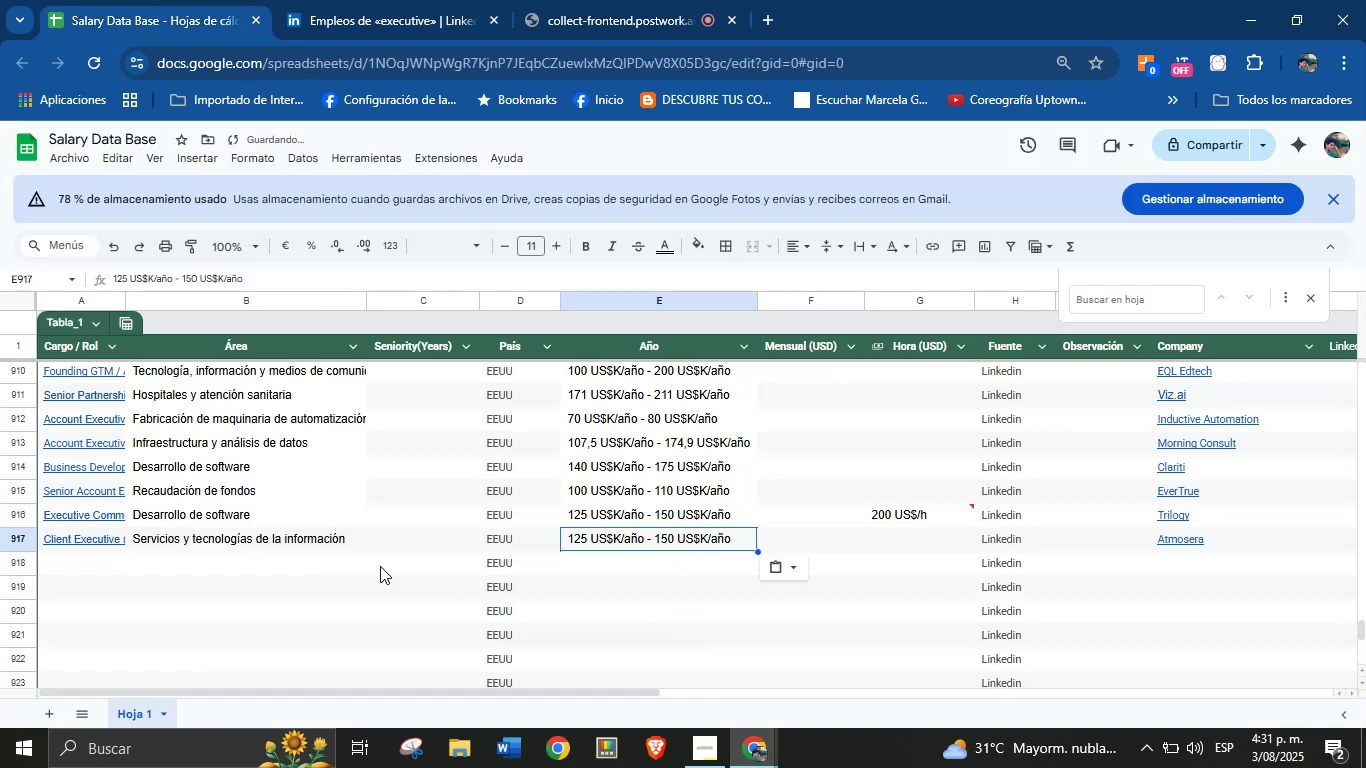 
left_click([390, 0])
 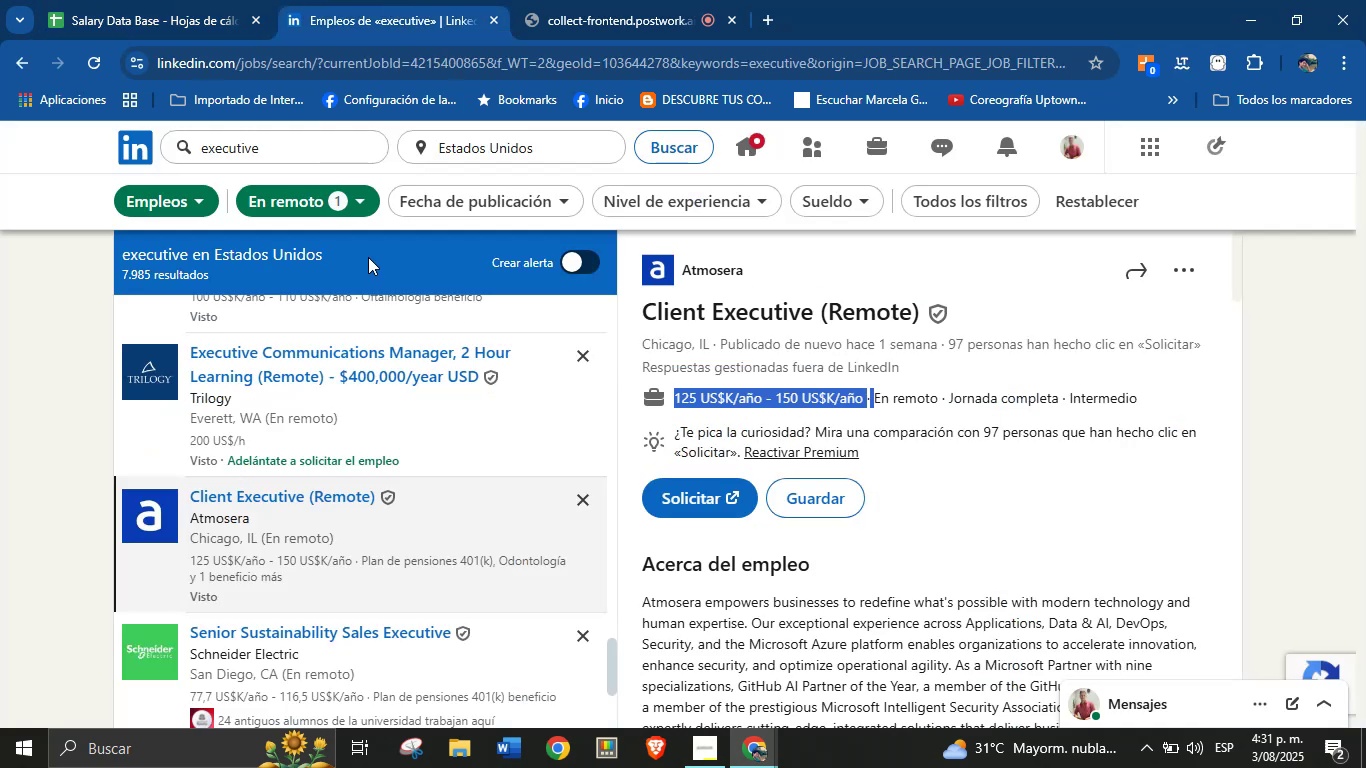 
left_click([226, 0])
 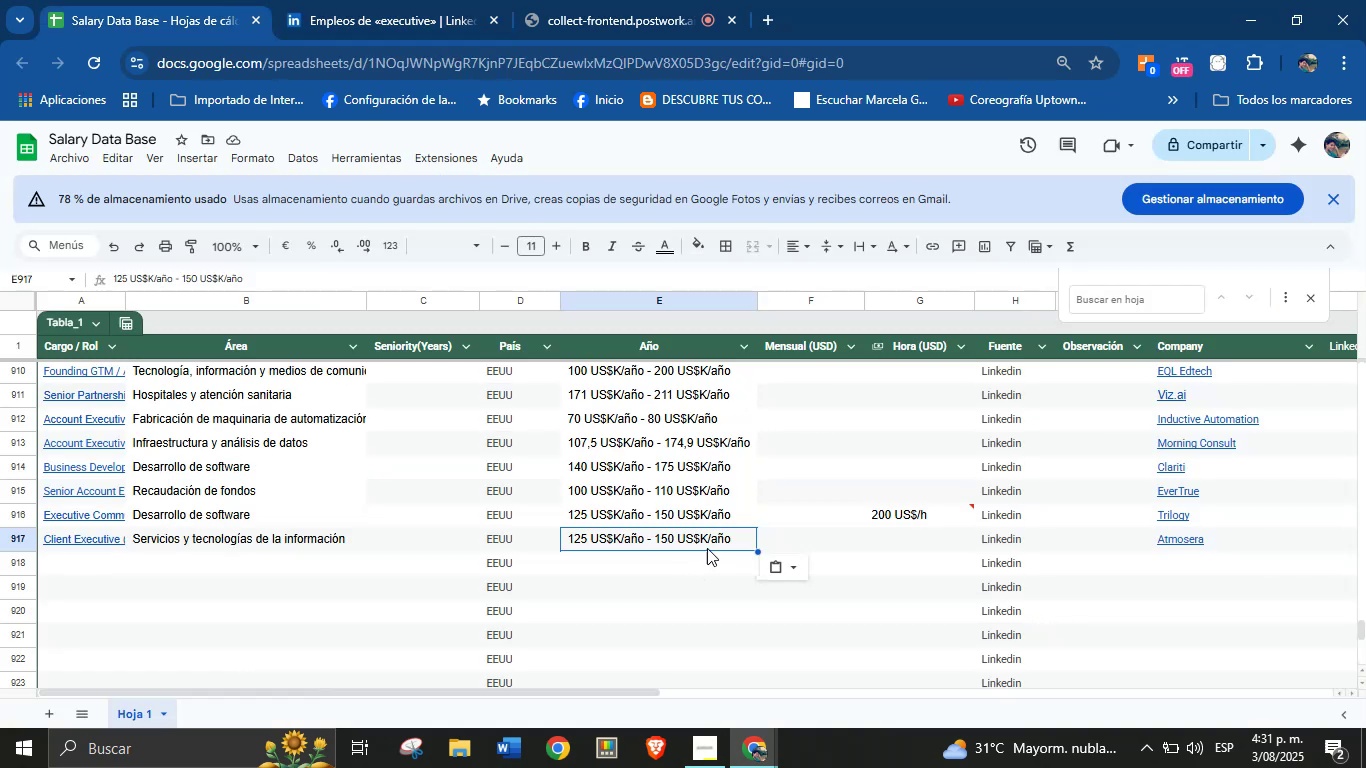 
left_click([705, 521])
 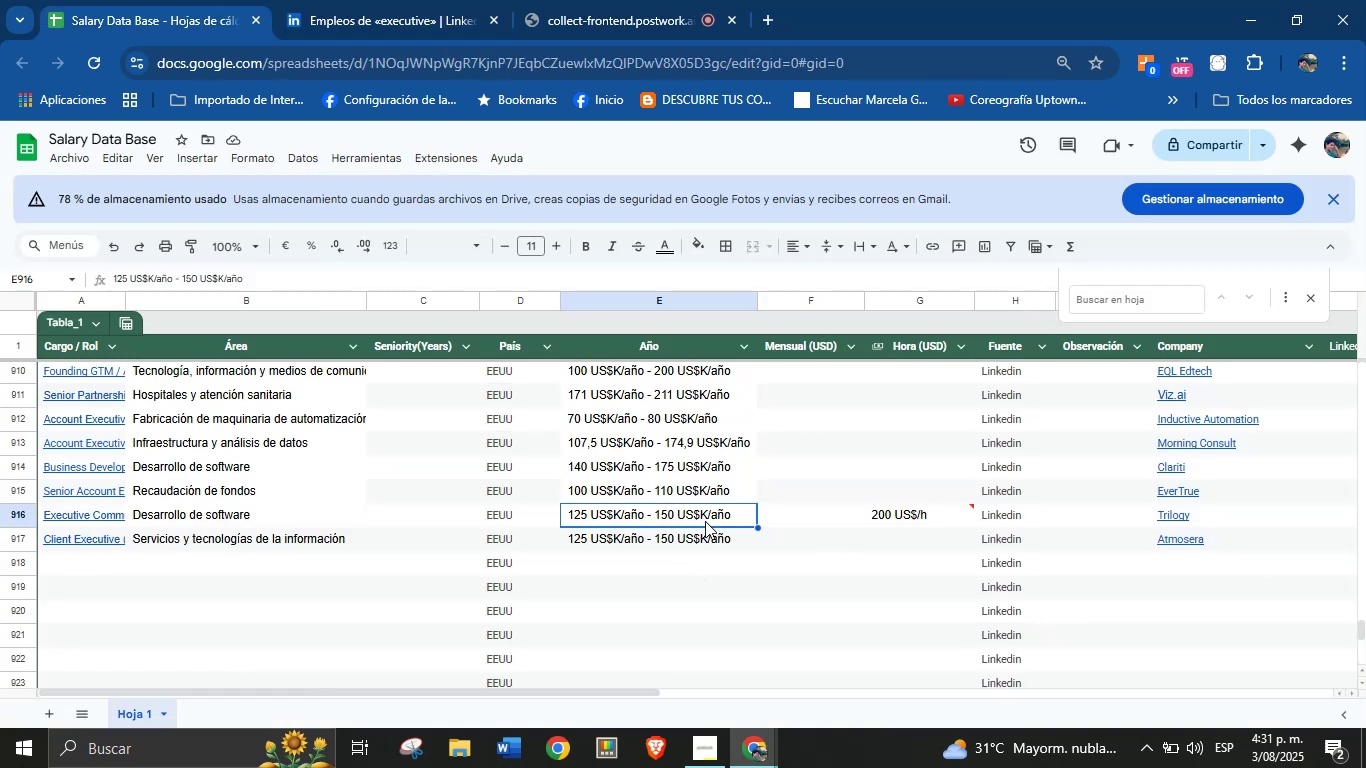 
hold_key(key=ControlLeft, duration=1.18)
 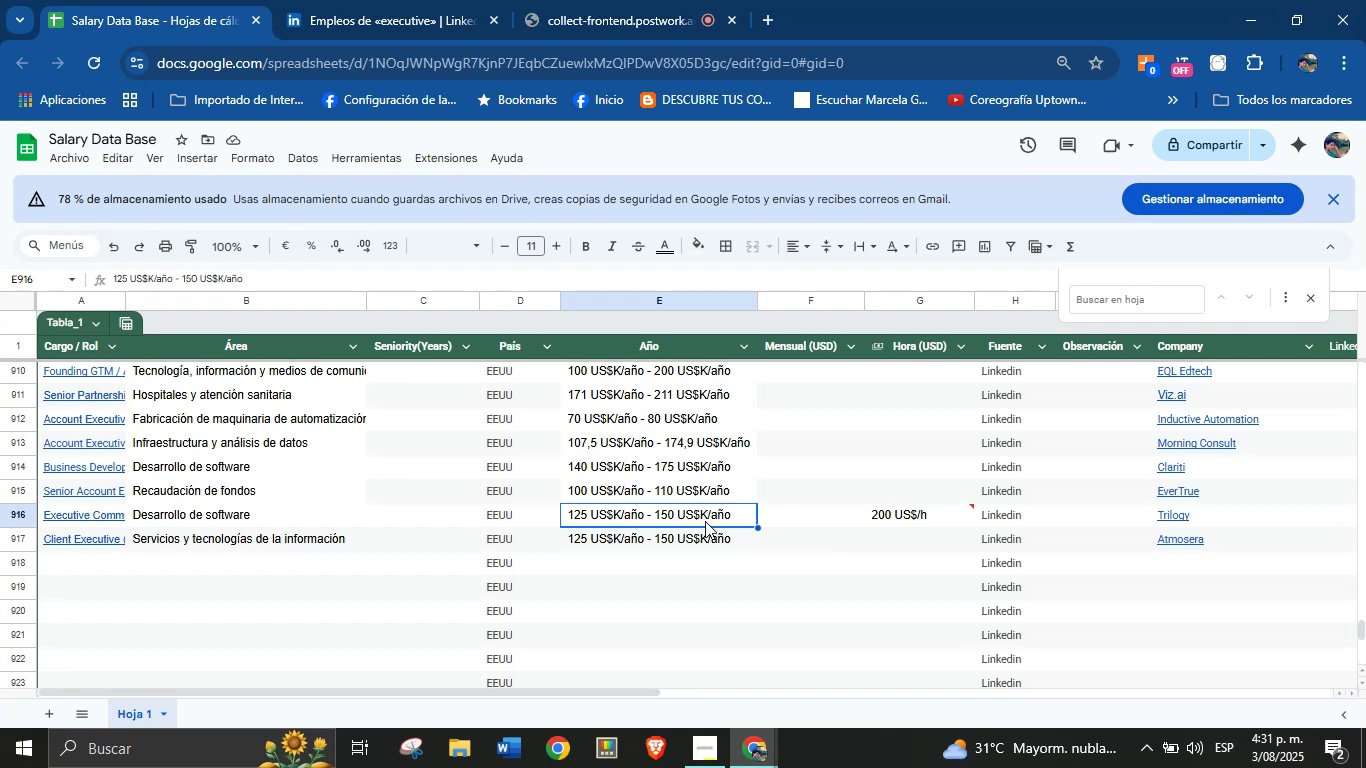 
key(Backspace)
 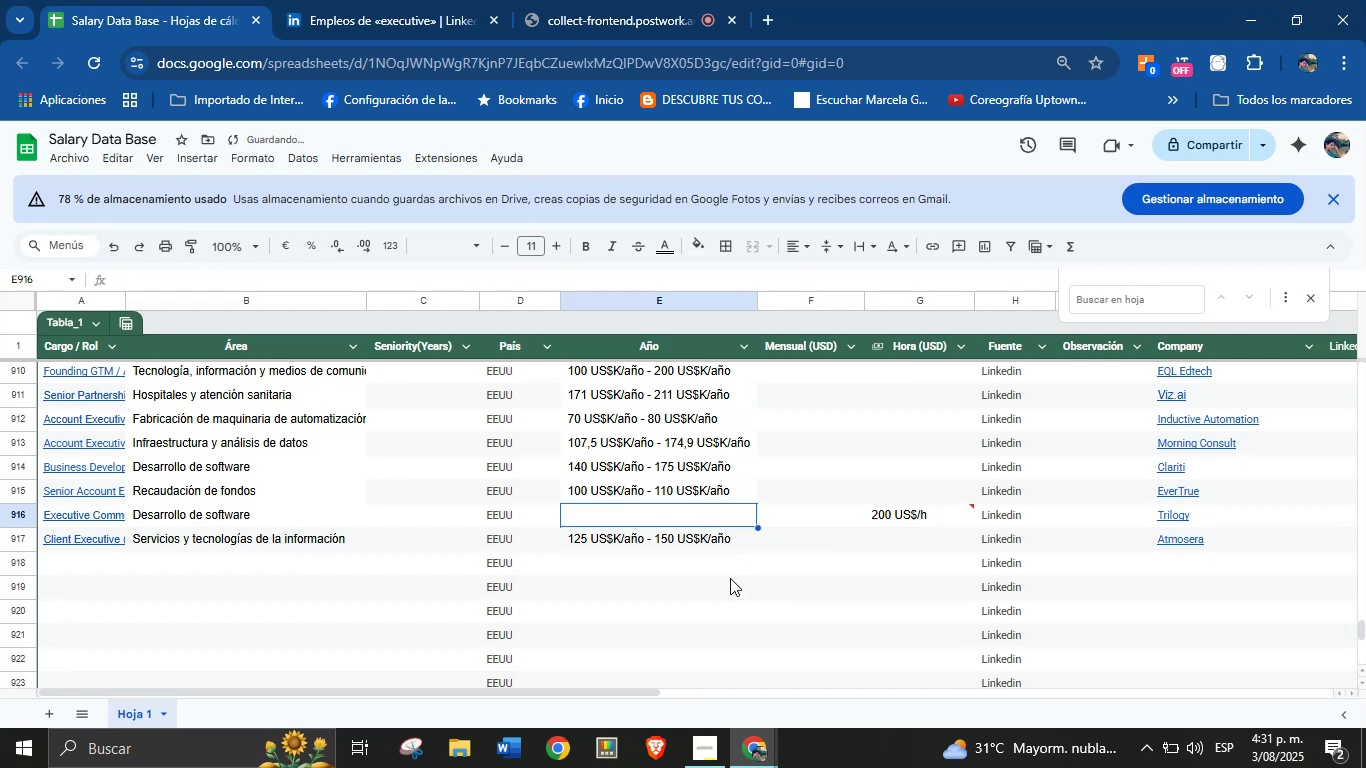 
left_click([634, 565])
 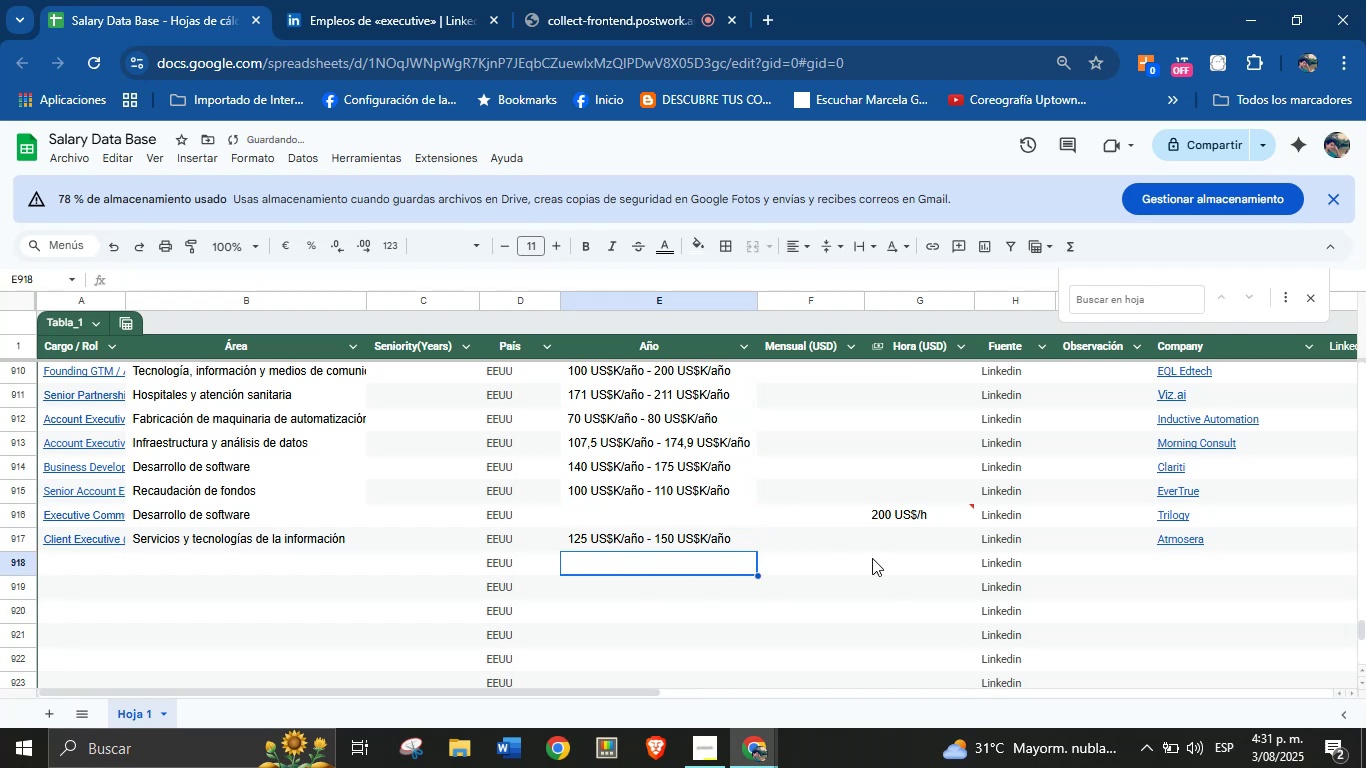 
left_click([875, 549])
 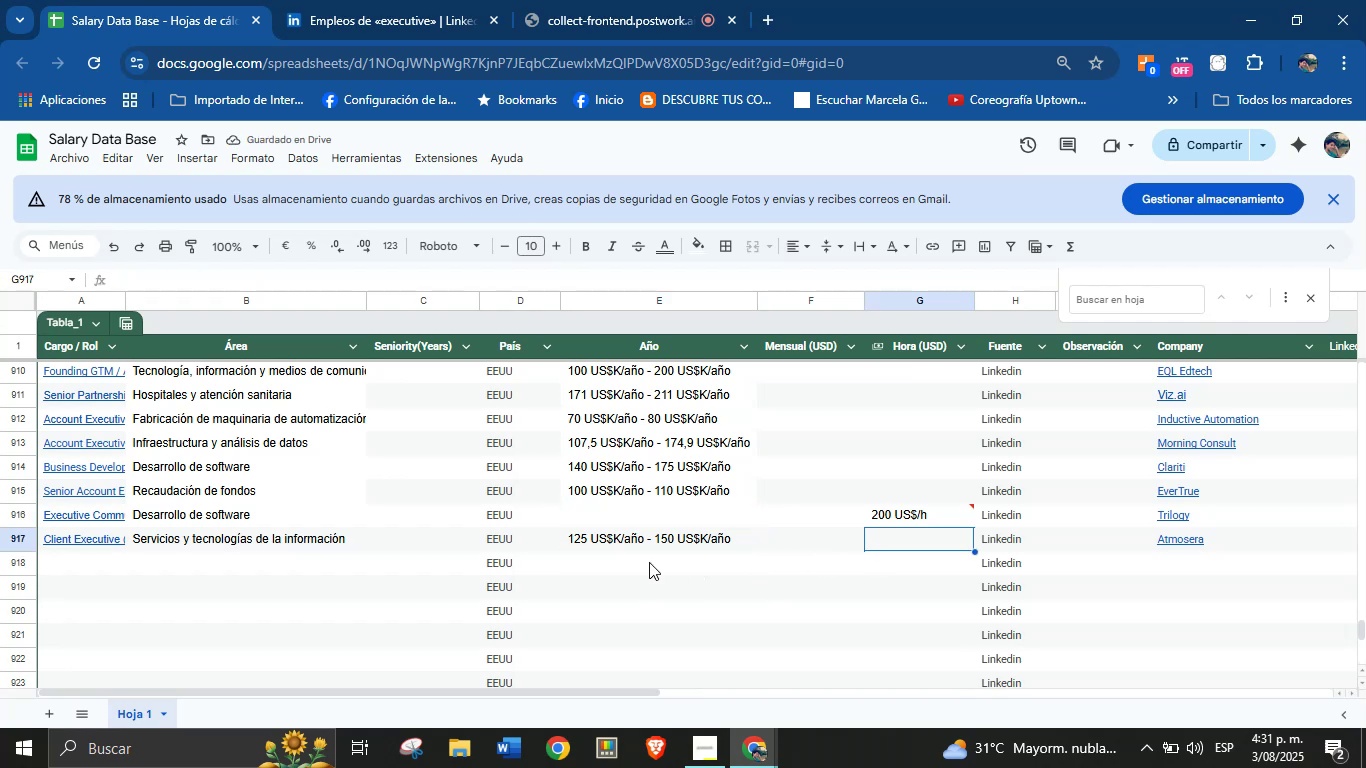 
left_click([601, 541])
 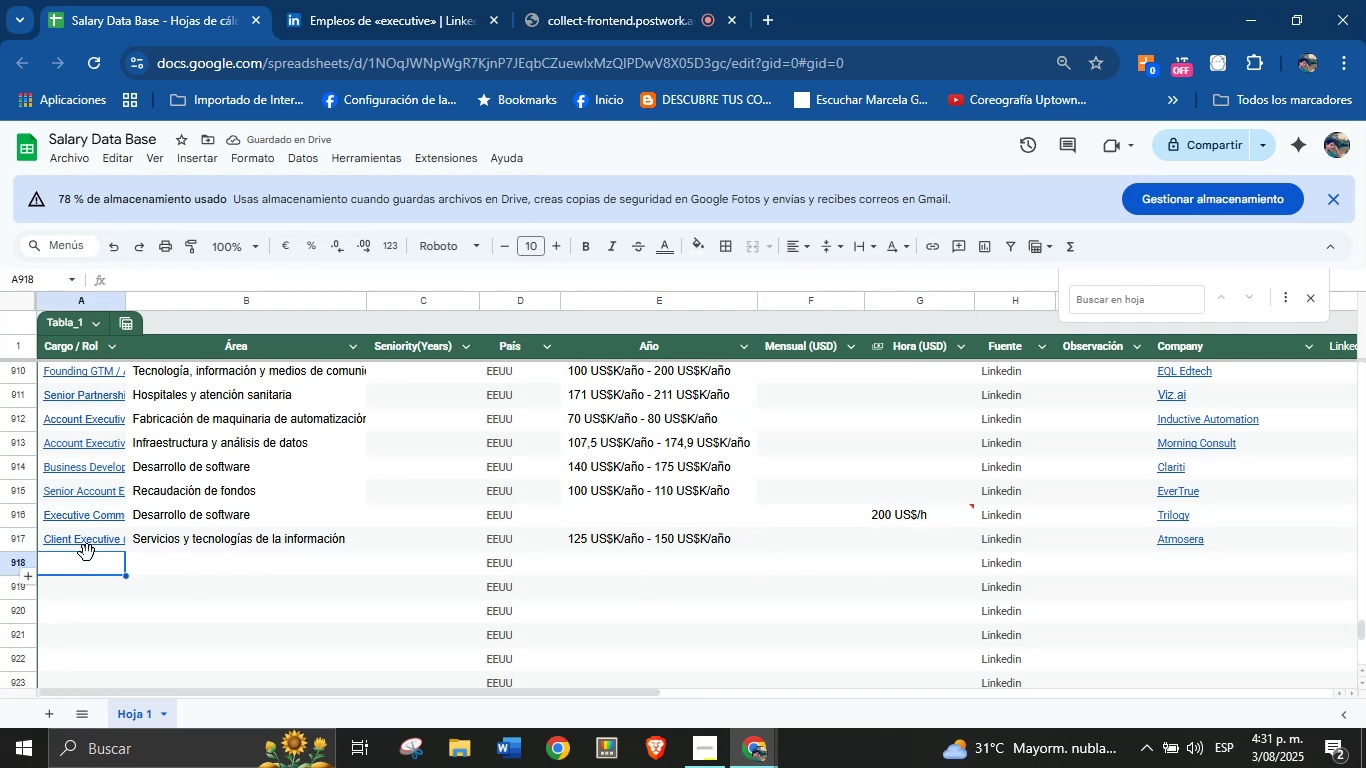 
left_click([512, 0])
 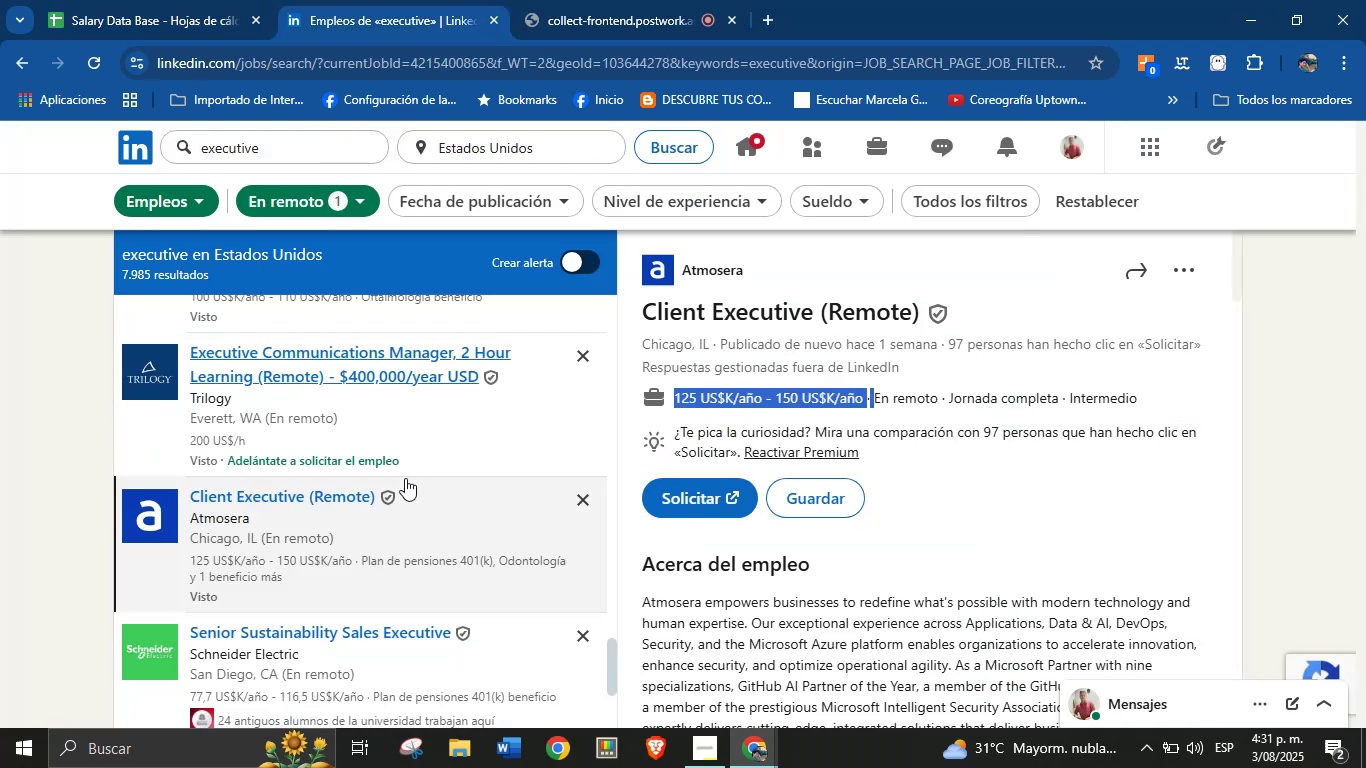 
scroll: coordinate [396, 508], scroll_direction: down, amount: 2.0
 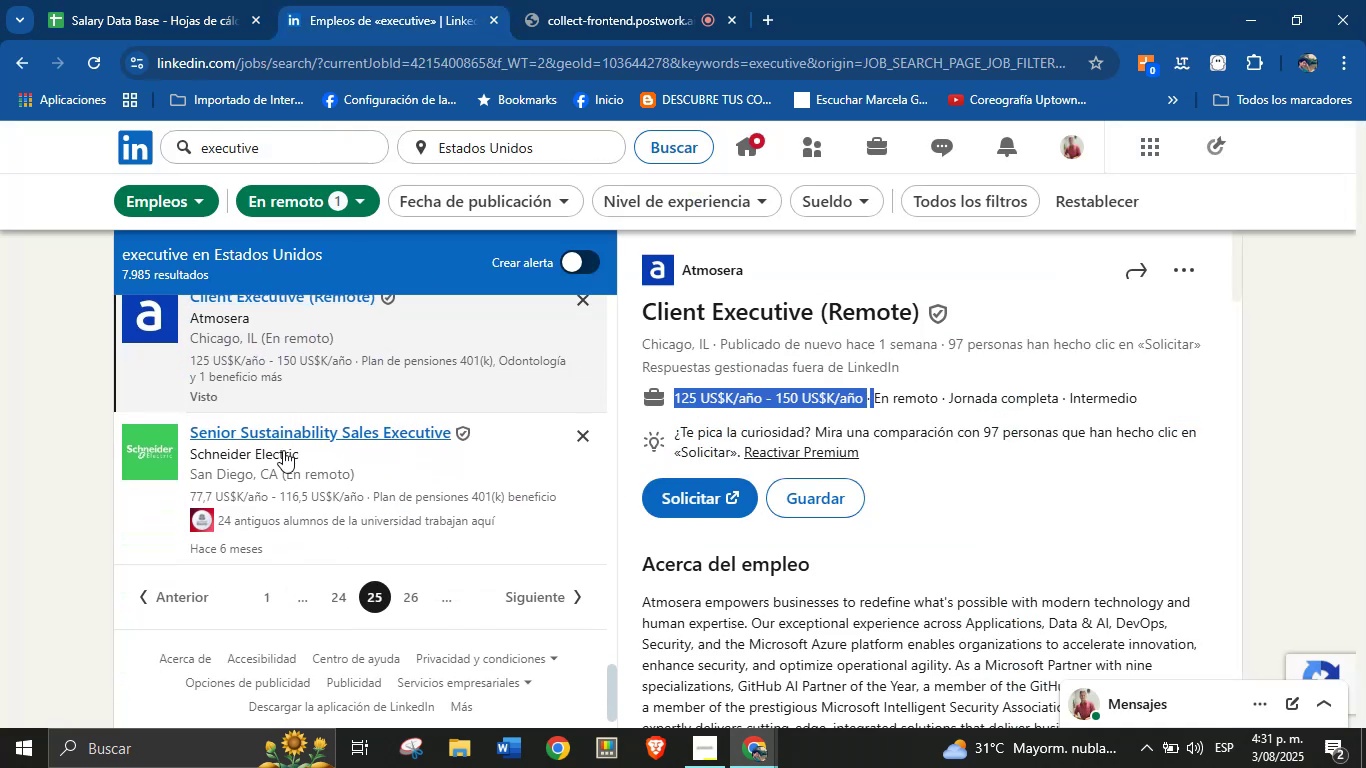 
left_click([283, 436])
 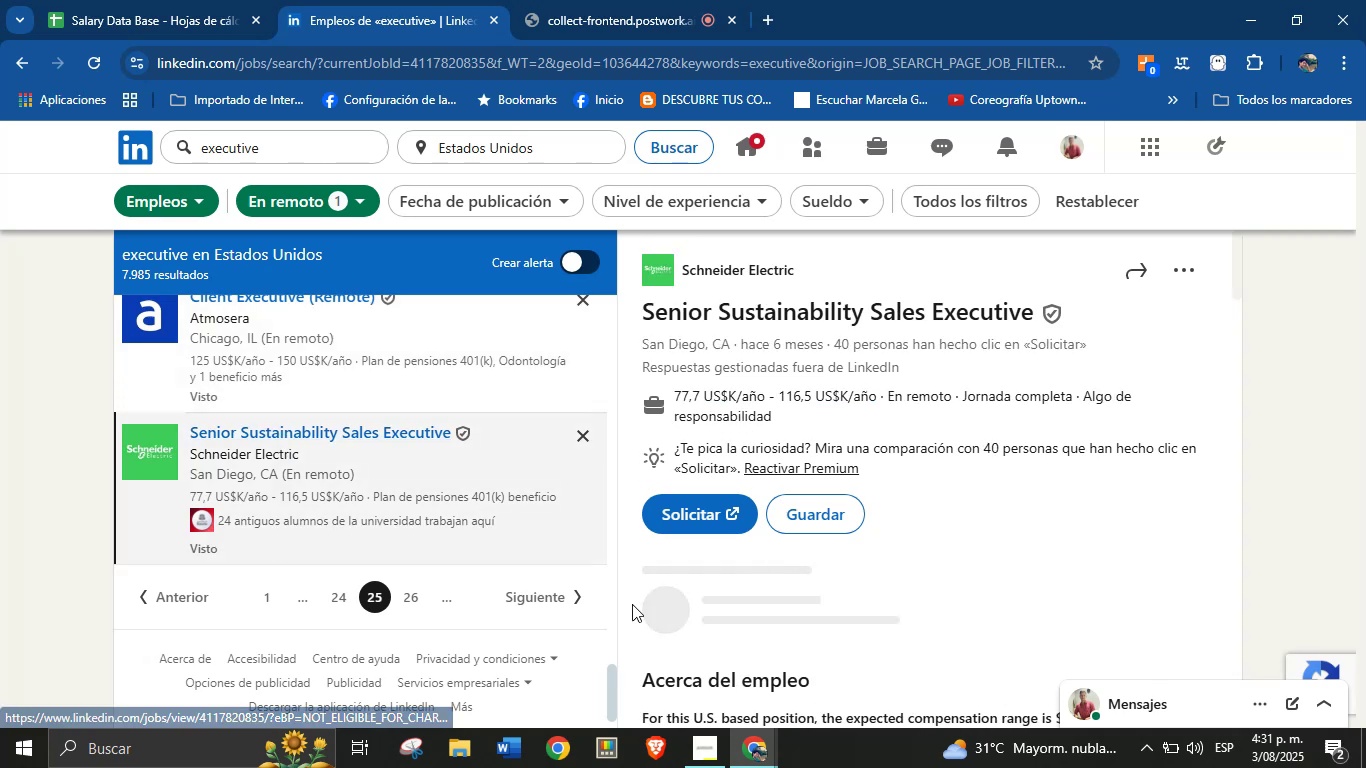 
left_click([663, 0])
 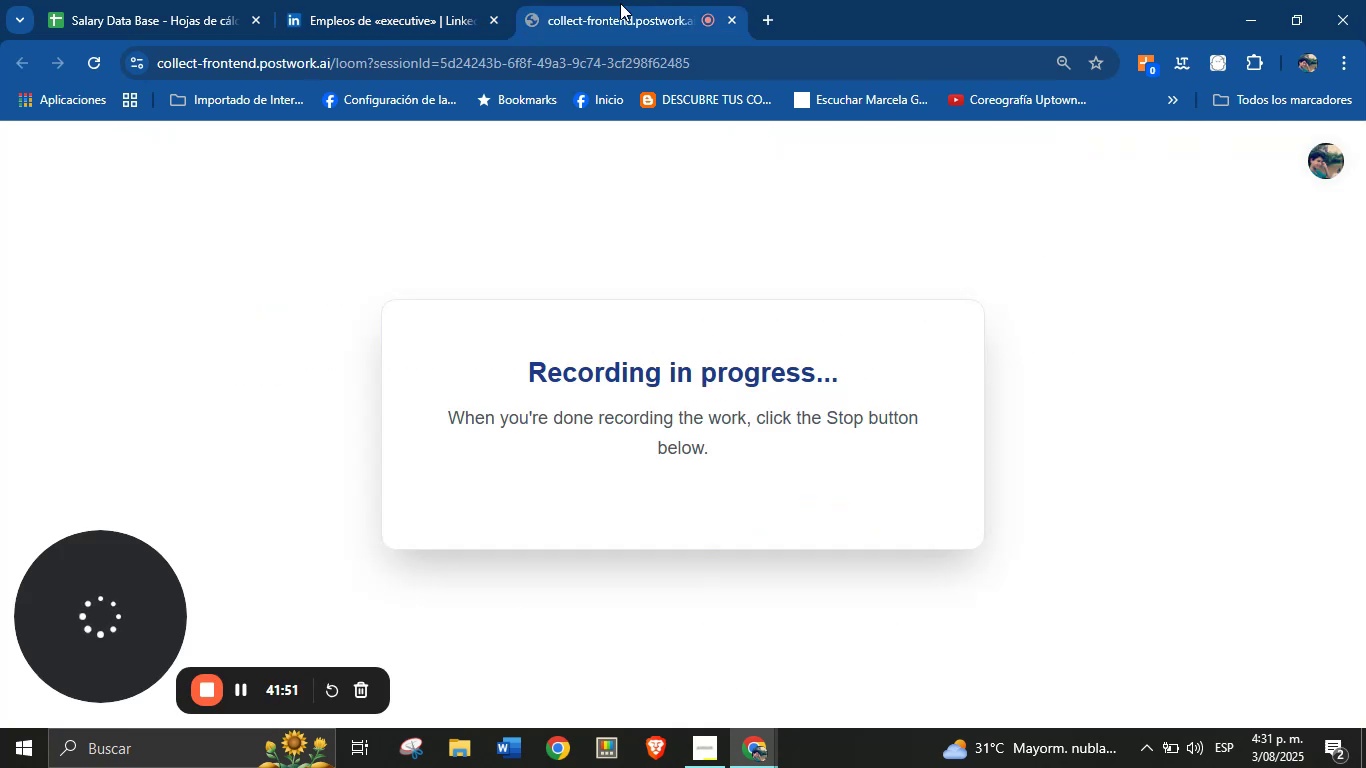 
left_click([406, 0])
 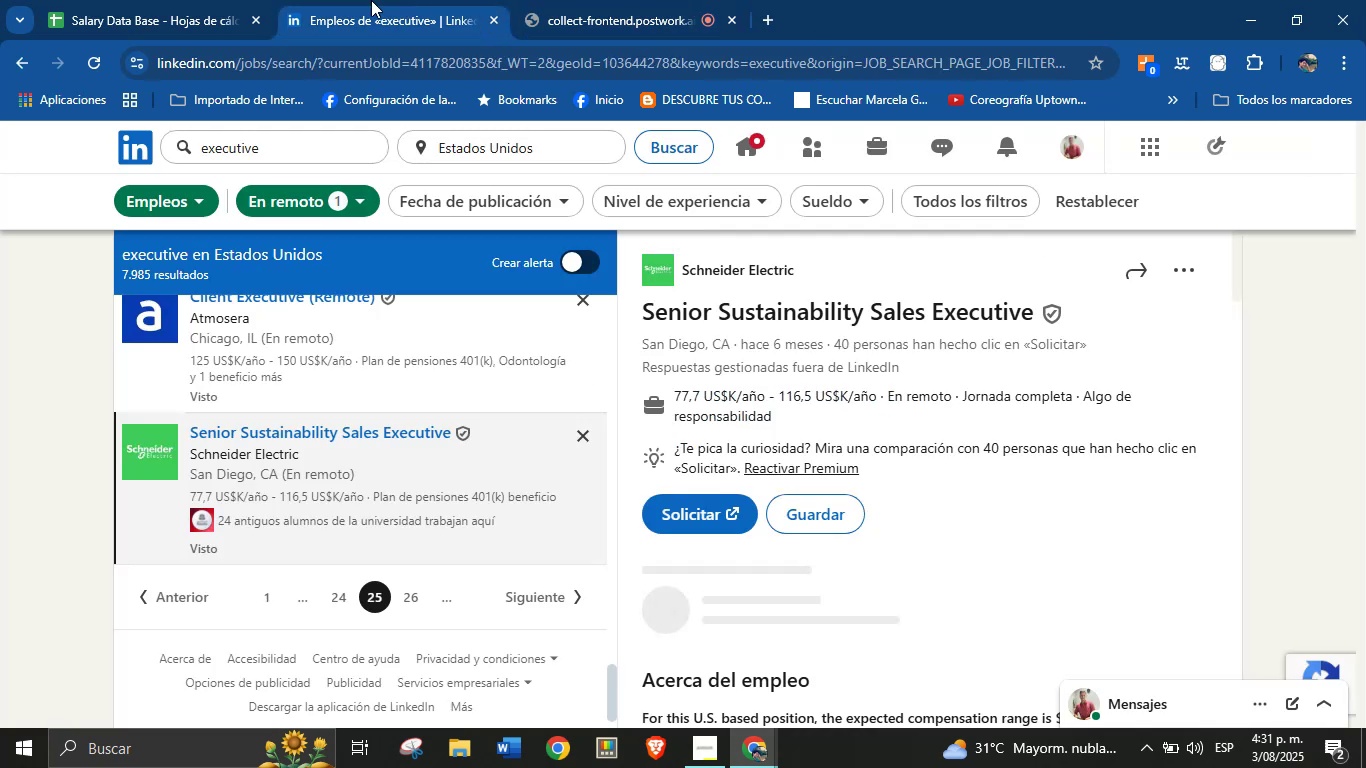 
mouse_move([277, 0])
 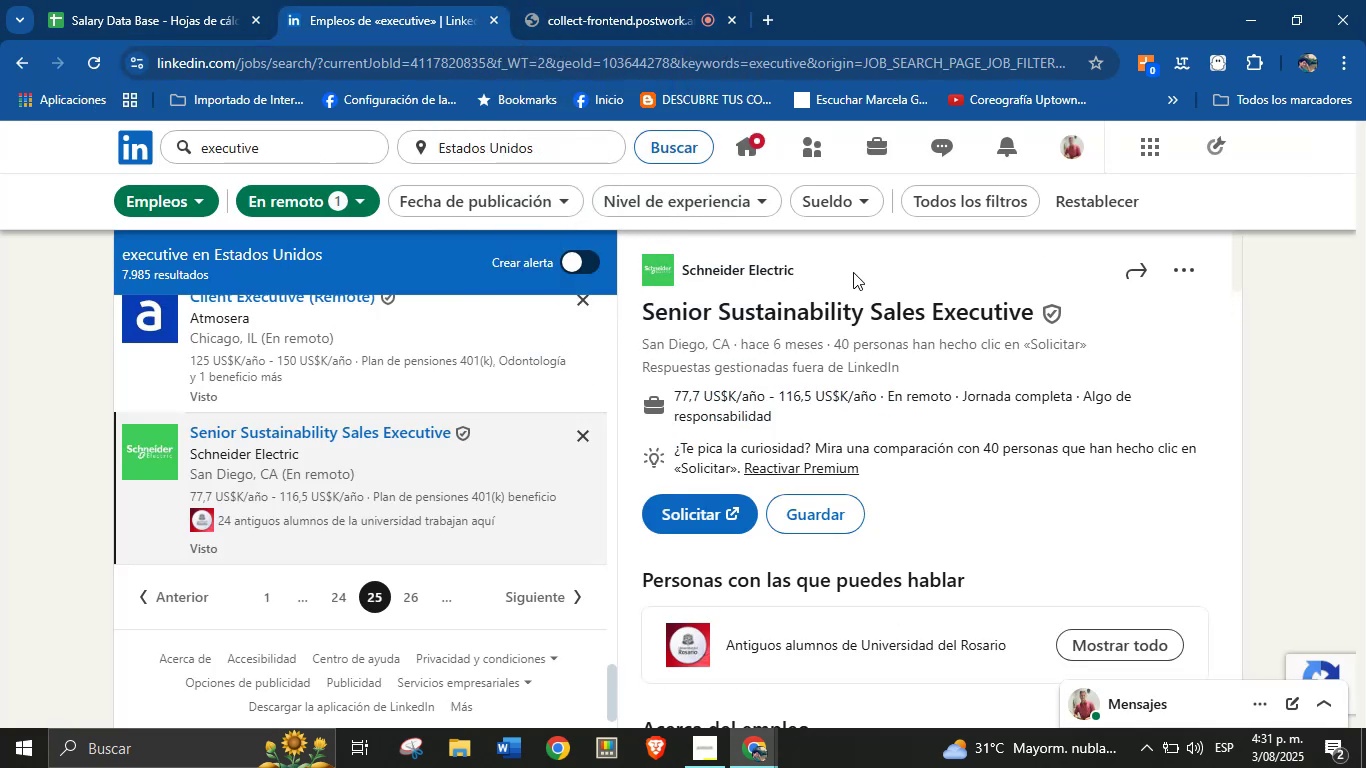 
left_click_drag(start_coordinate=[1036, 311], to_coordinate=[645, 306])
 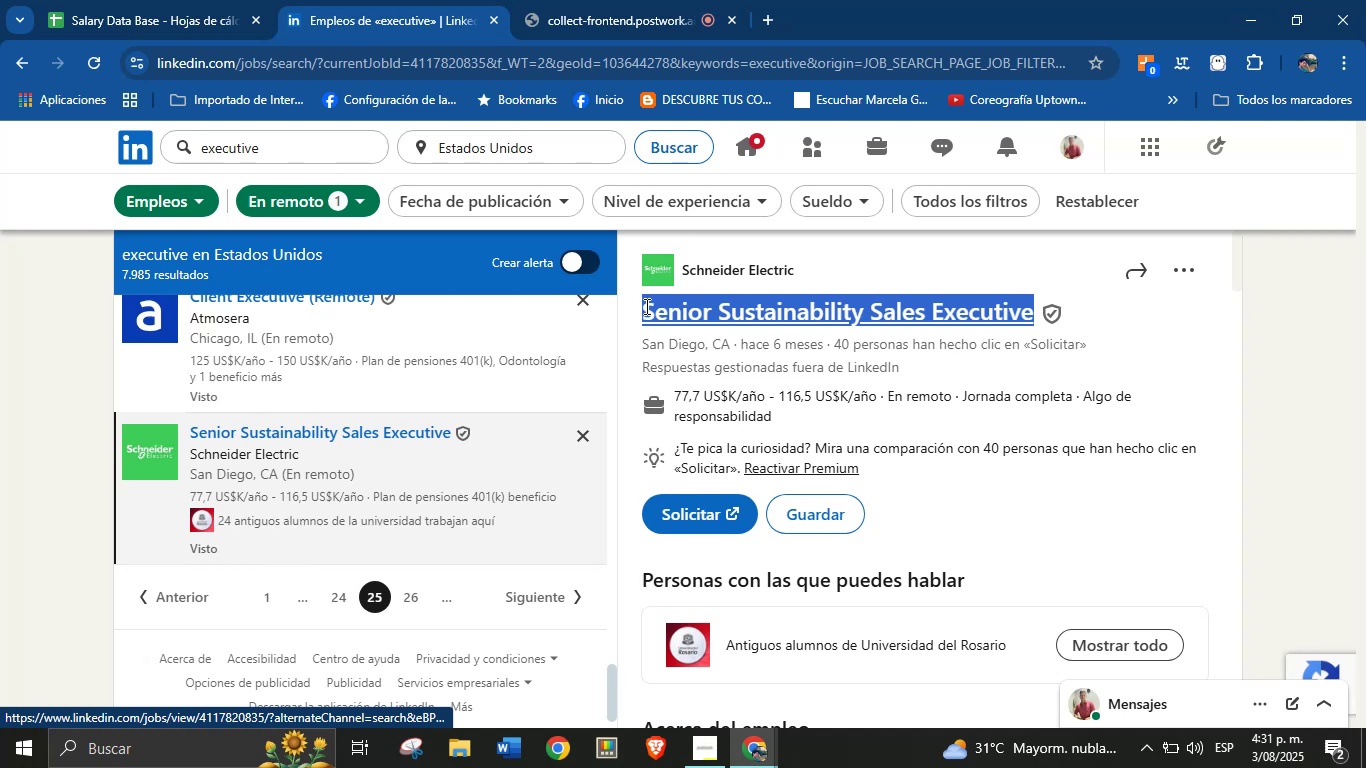 
key(Control+C)
 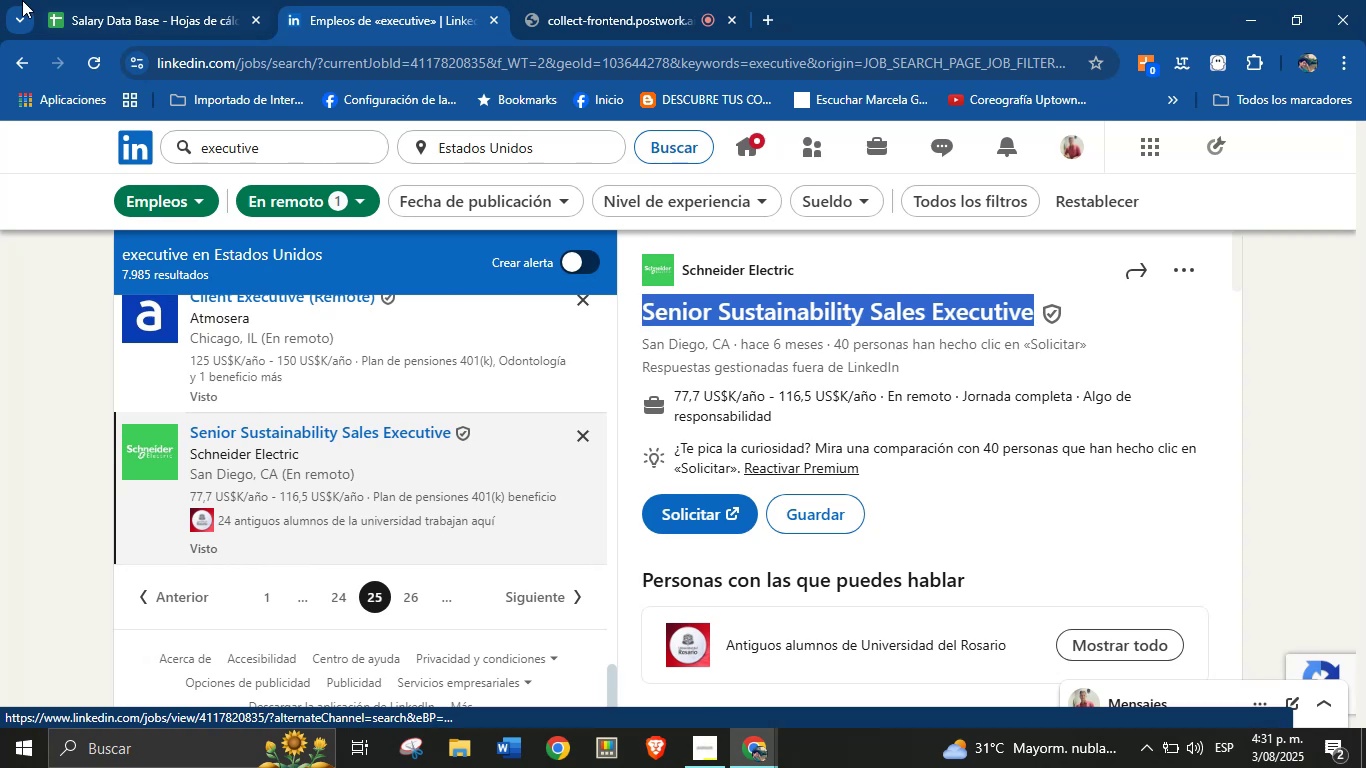 
left_click([45, 0])
 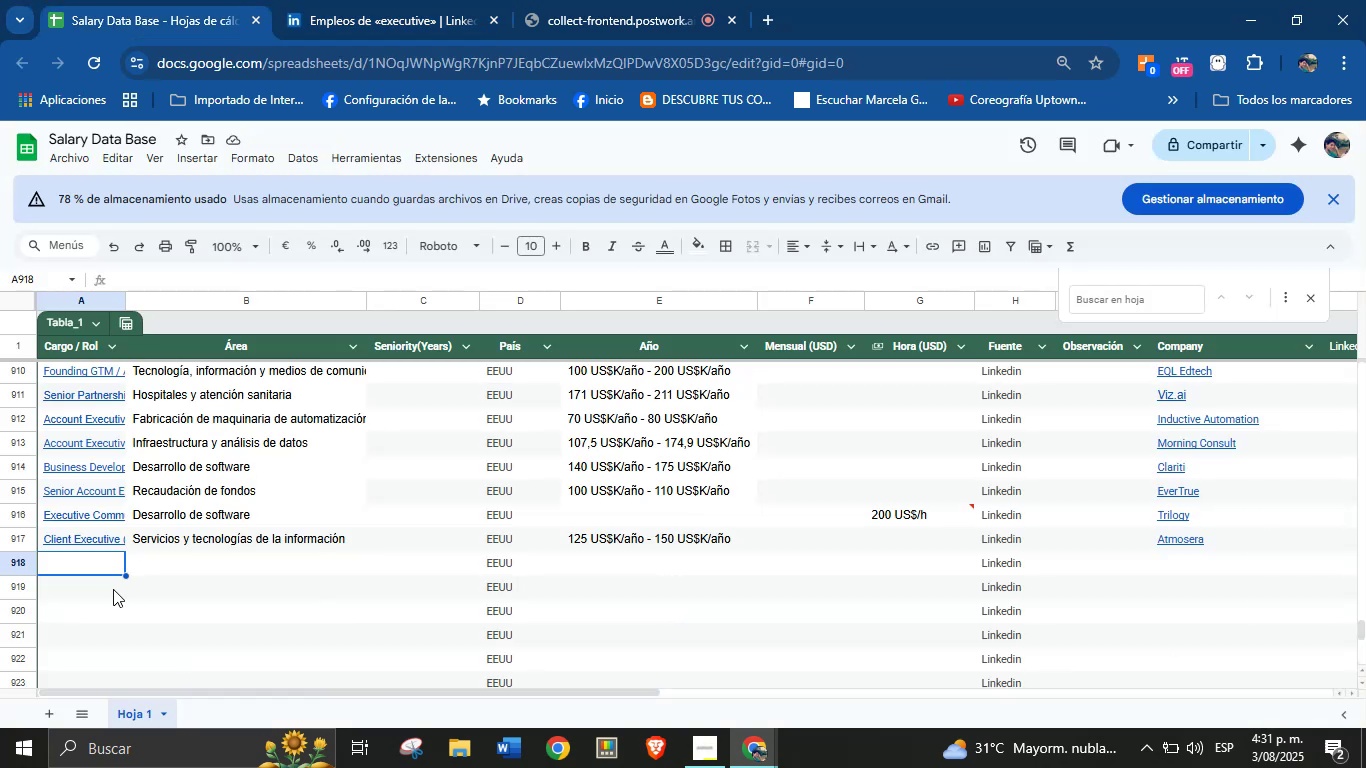 
left_click([79, 567])
 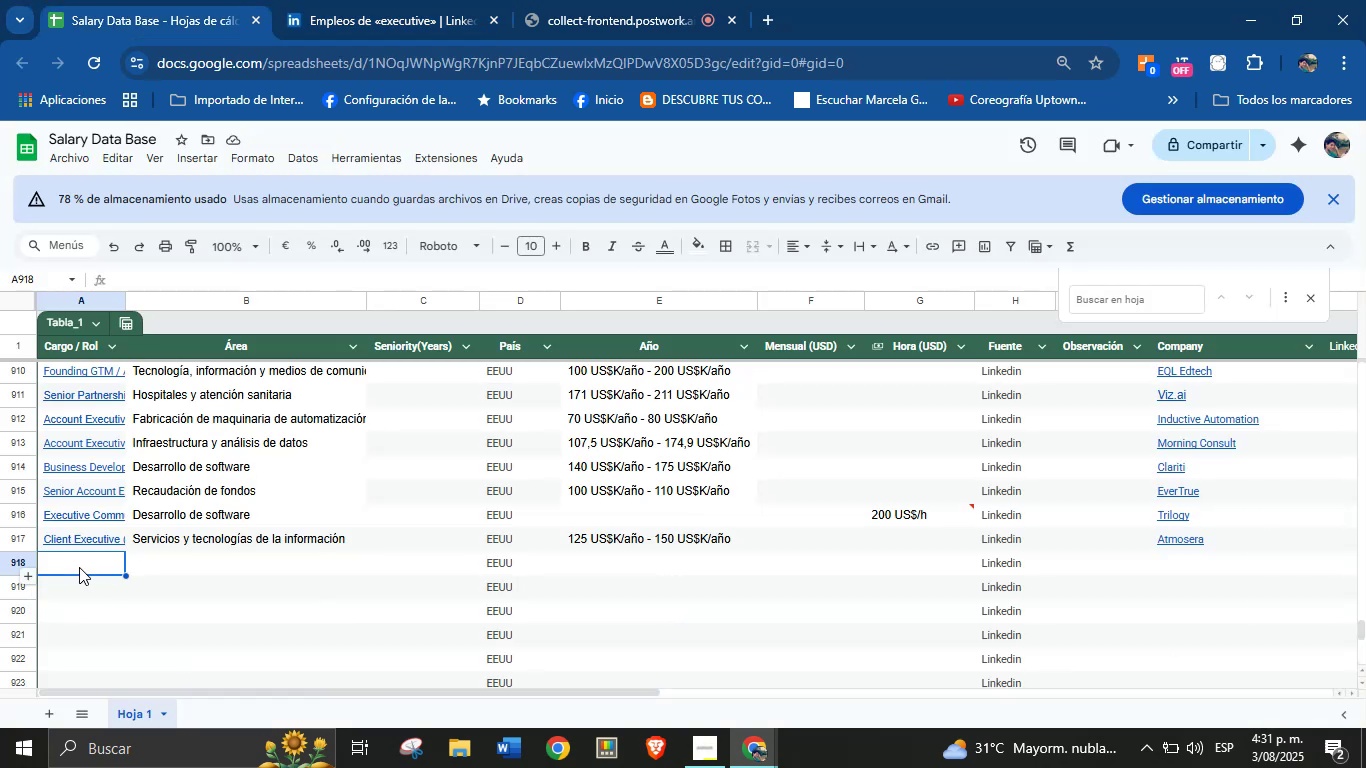 
key(Control+V)
 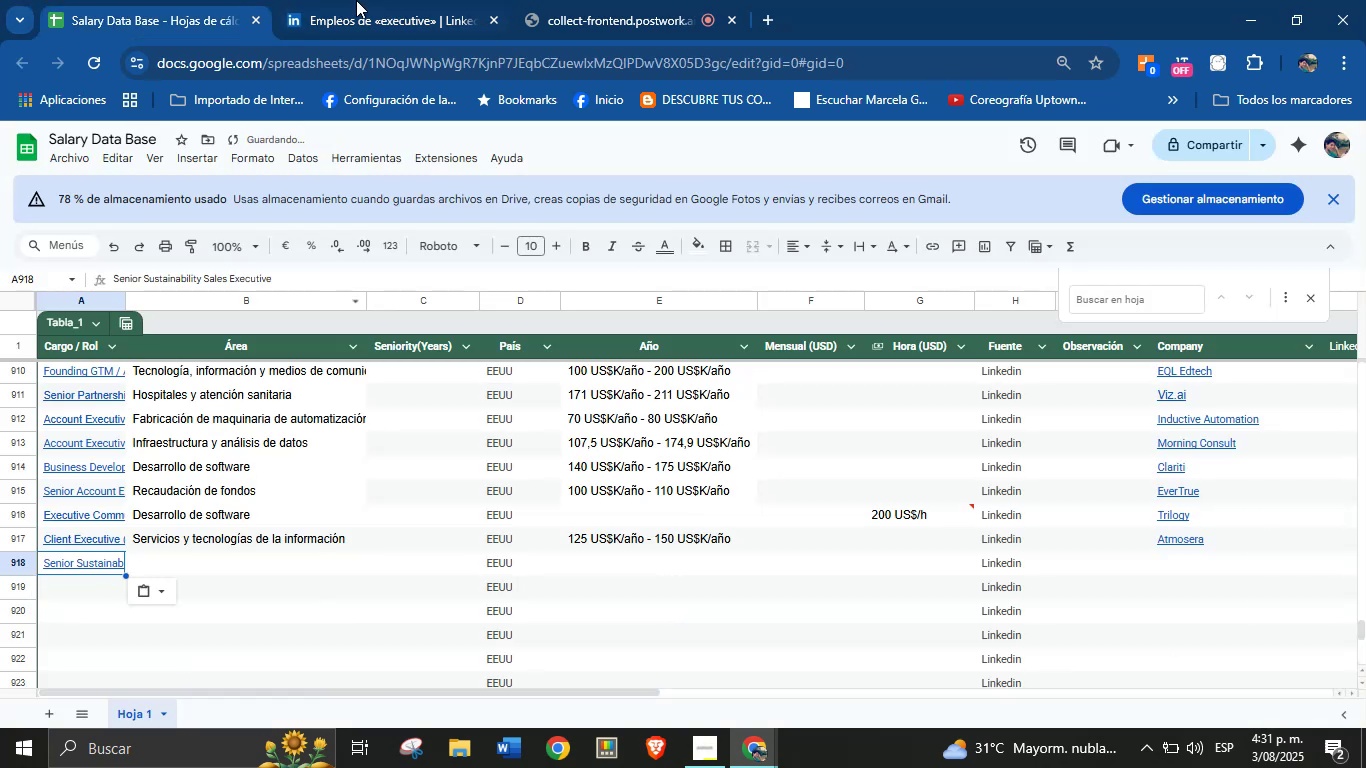 
left_click([395, 0])
 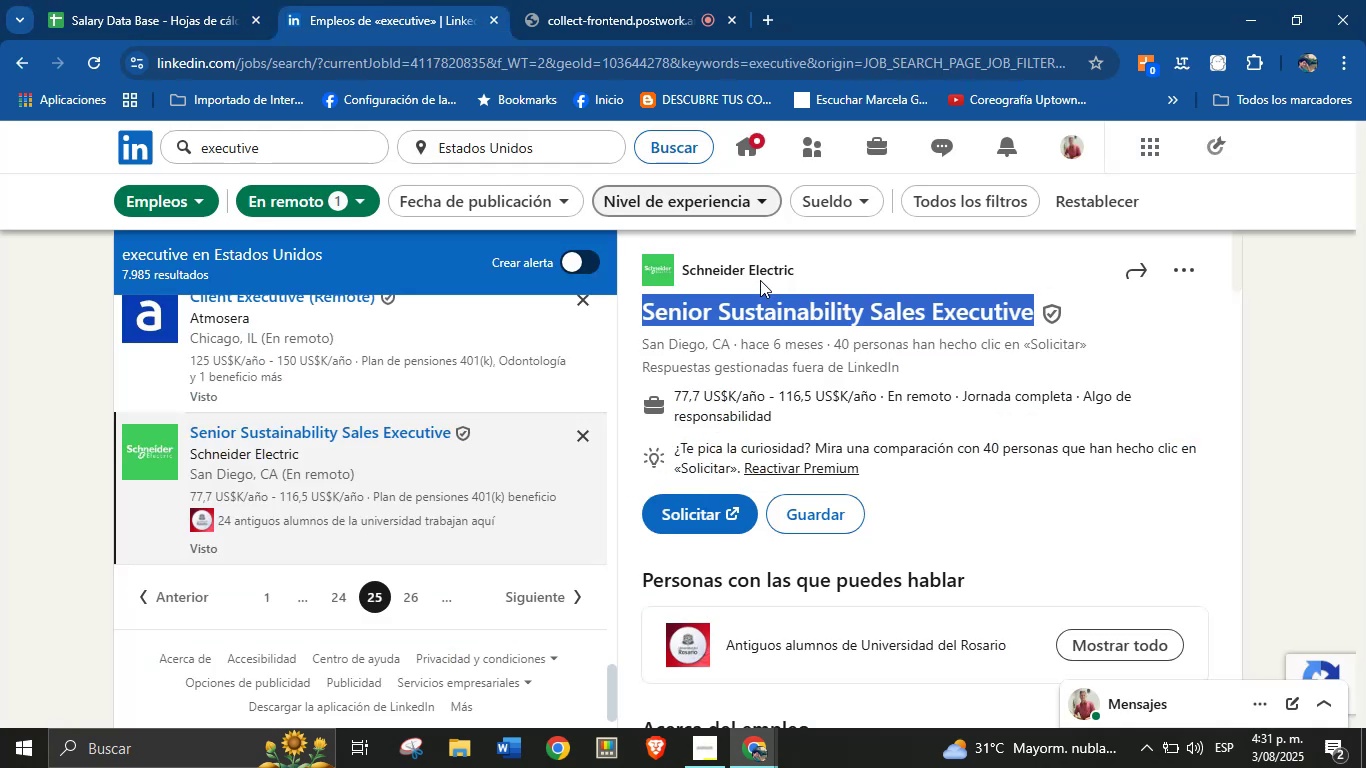 
left_click_drag(start_coordinate=[830, 269], to_coordinate=[709, 273])
 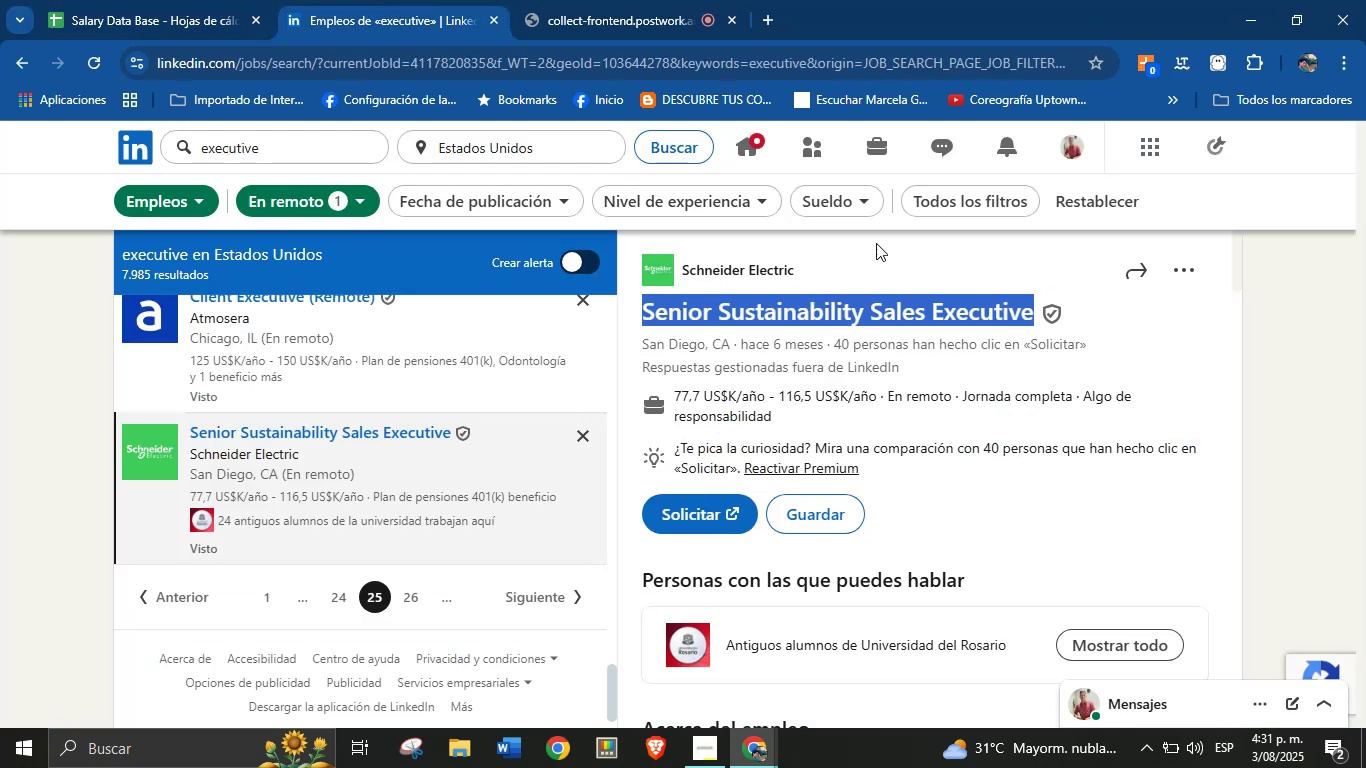 
left_click([877, 243])
 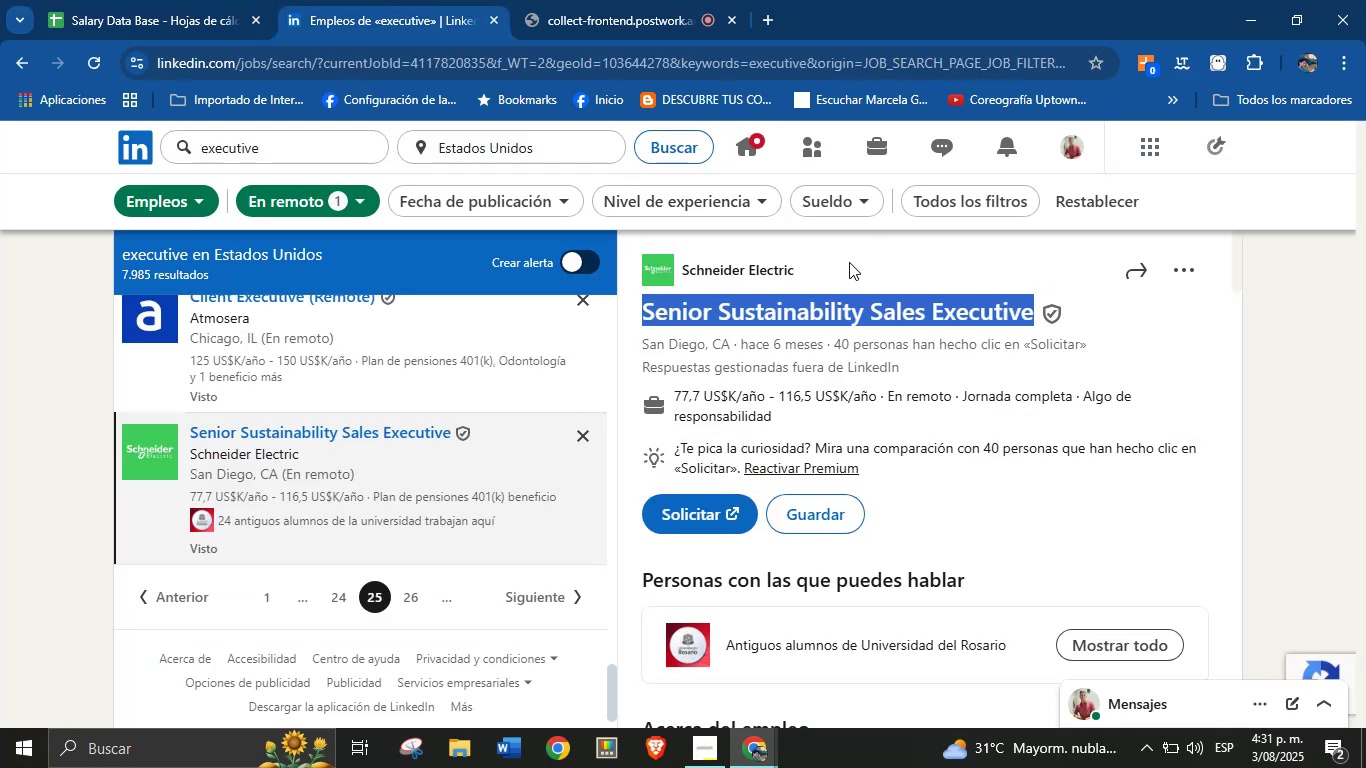 
left_click_drag(start_coordinate=[807, 265], to_coordinate=[690, 273])
 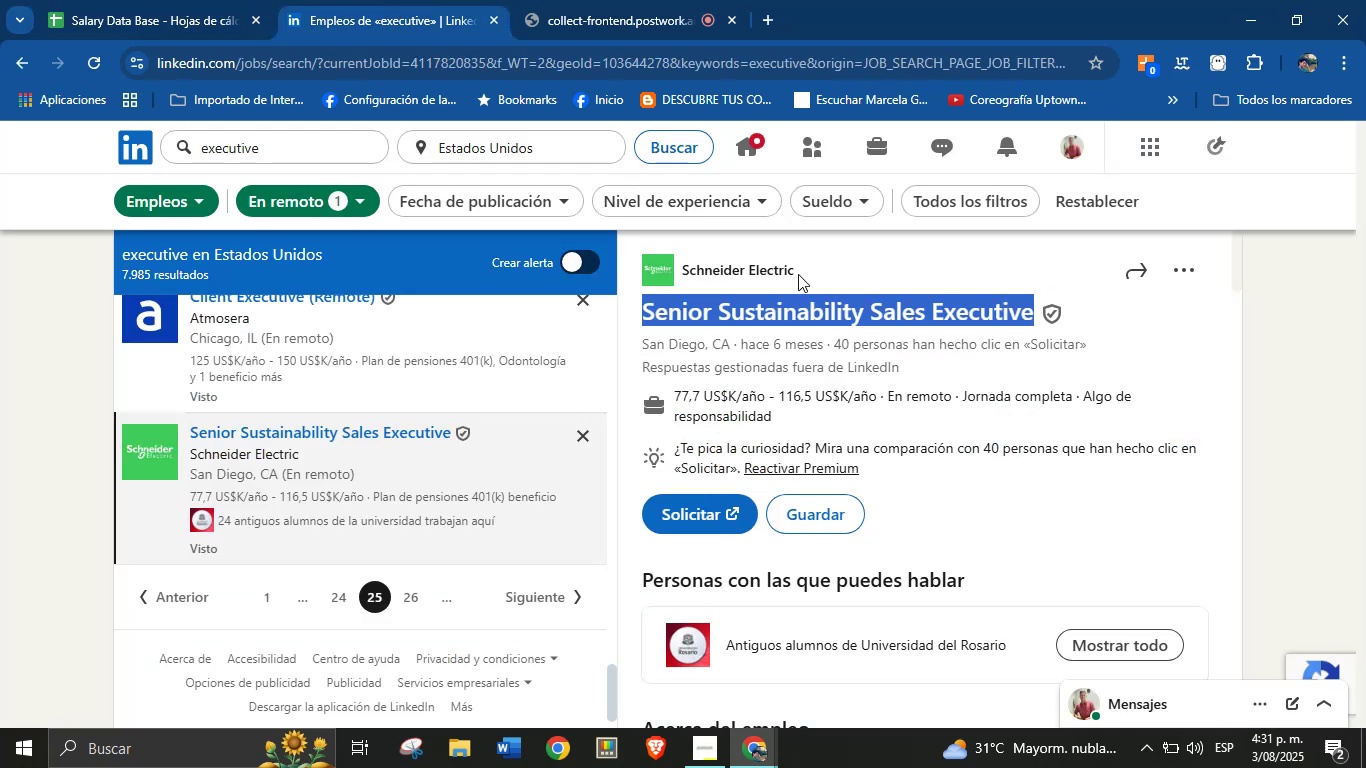 
left_click([835, 274])
 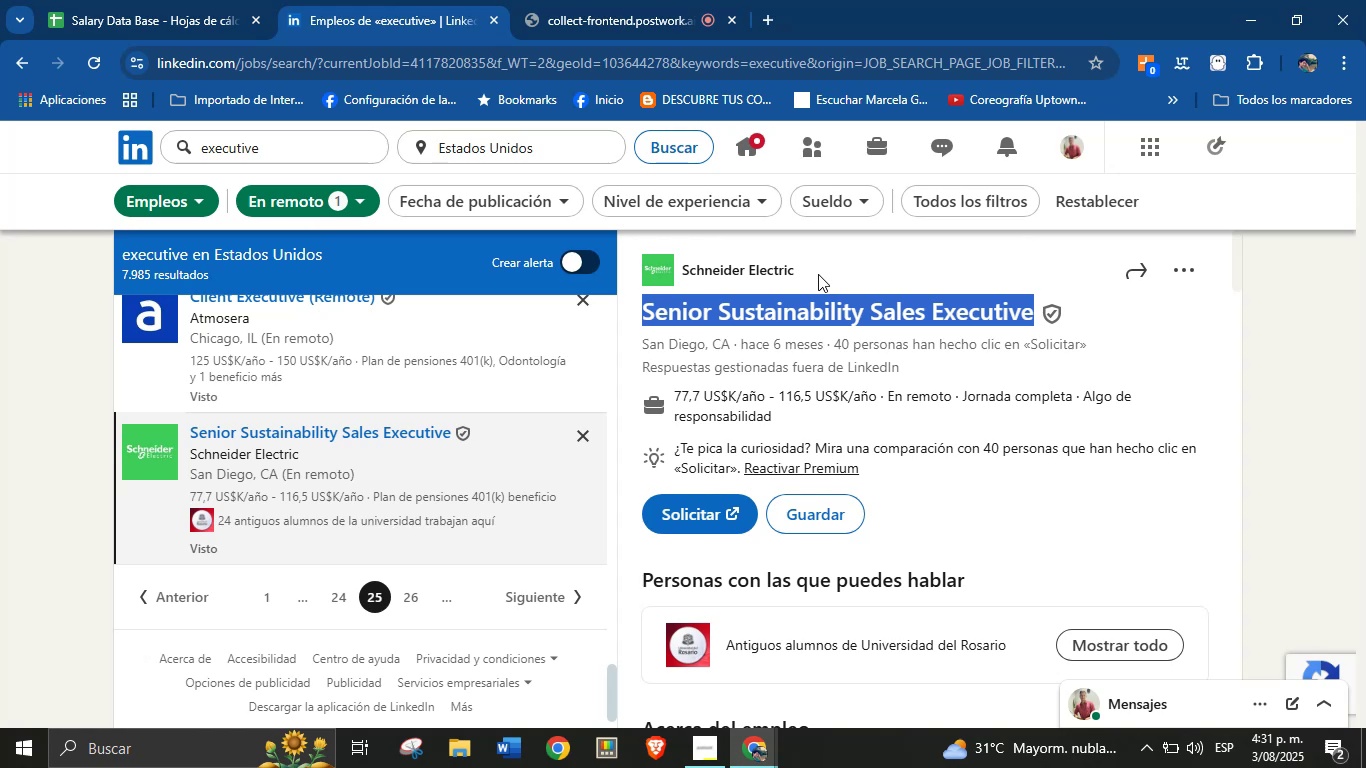 
left_click([835, 269])
 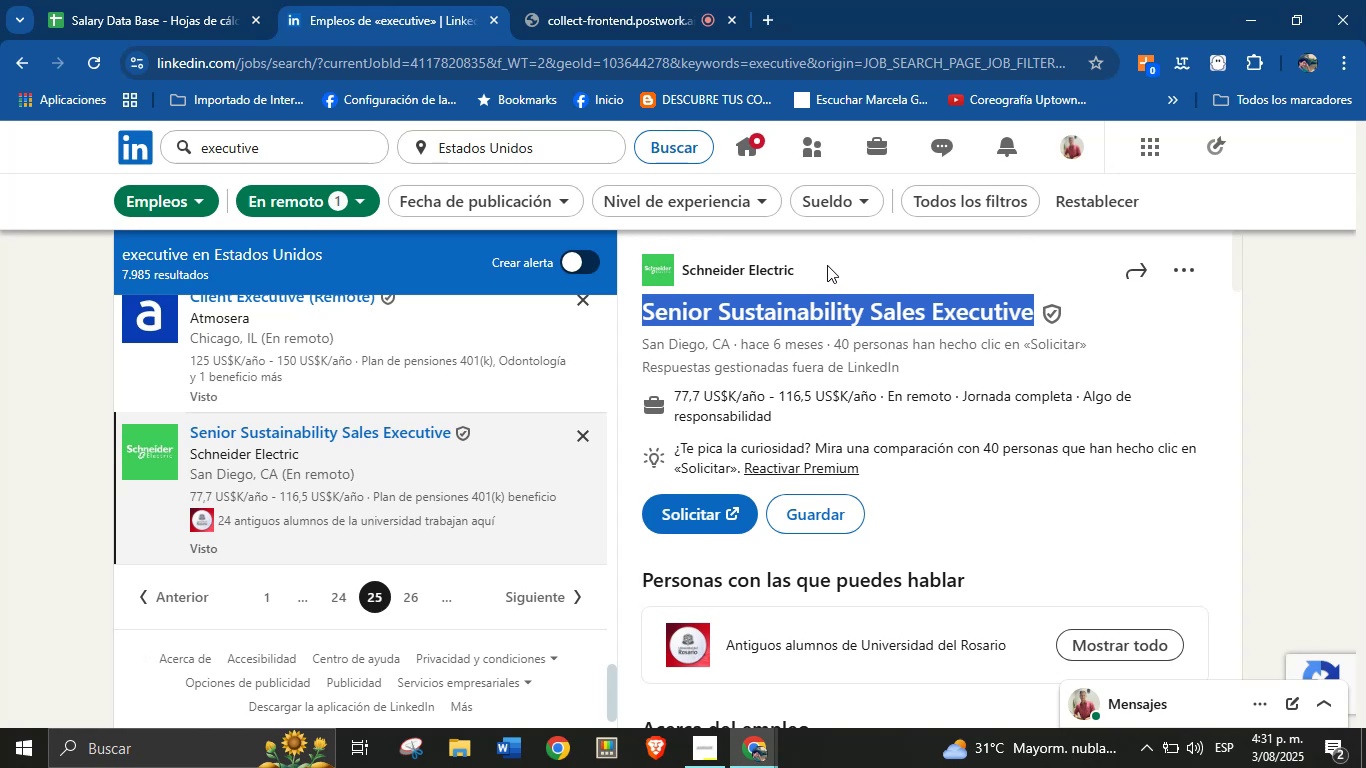 
left_click_drag(start_coordinate=[796, 271], to_coordinate=[704, 276])
 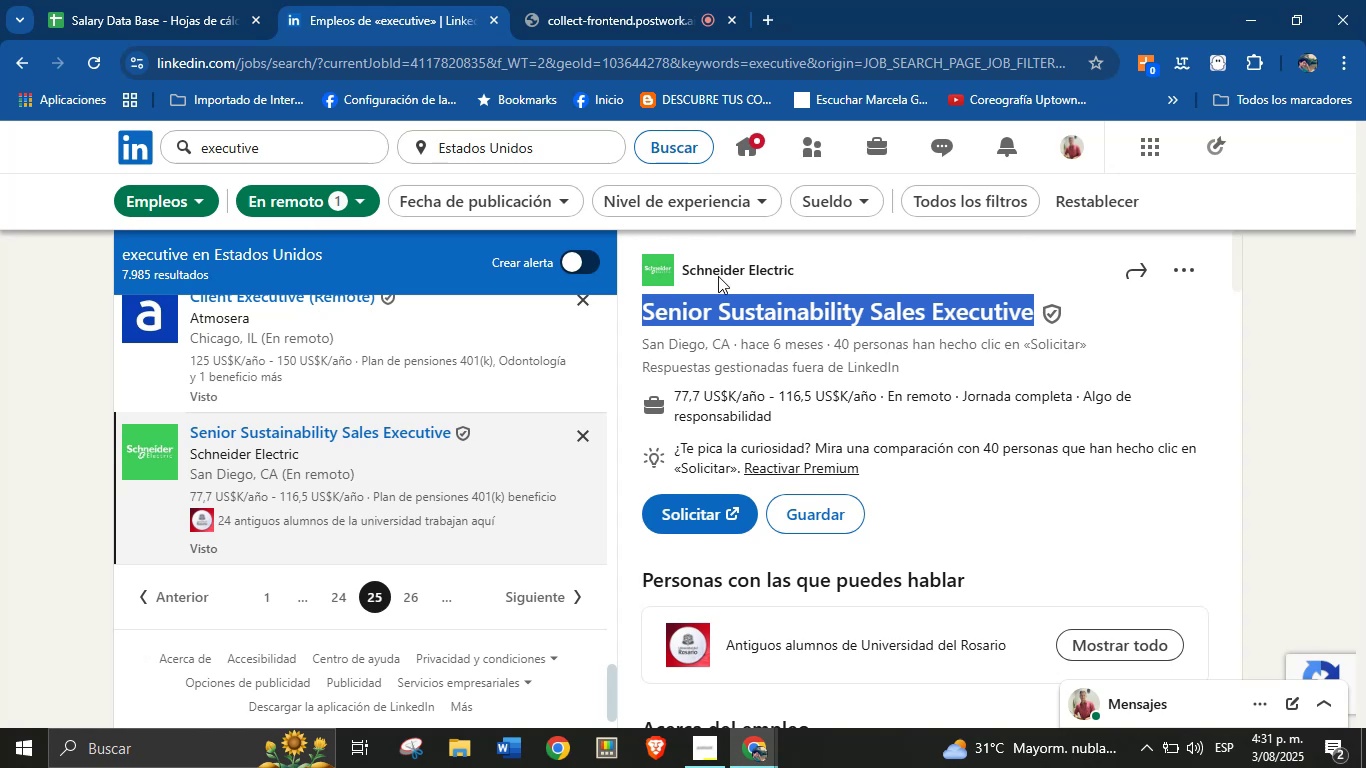 
left_click([829, 251])
 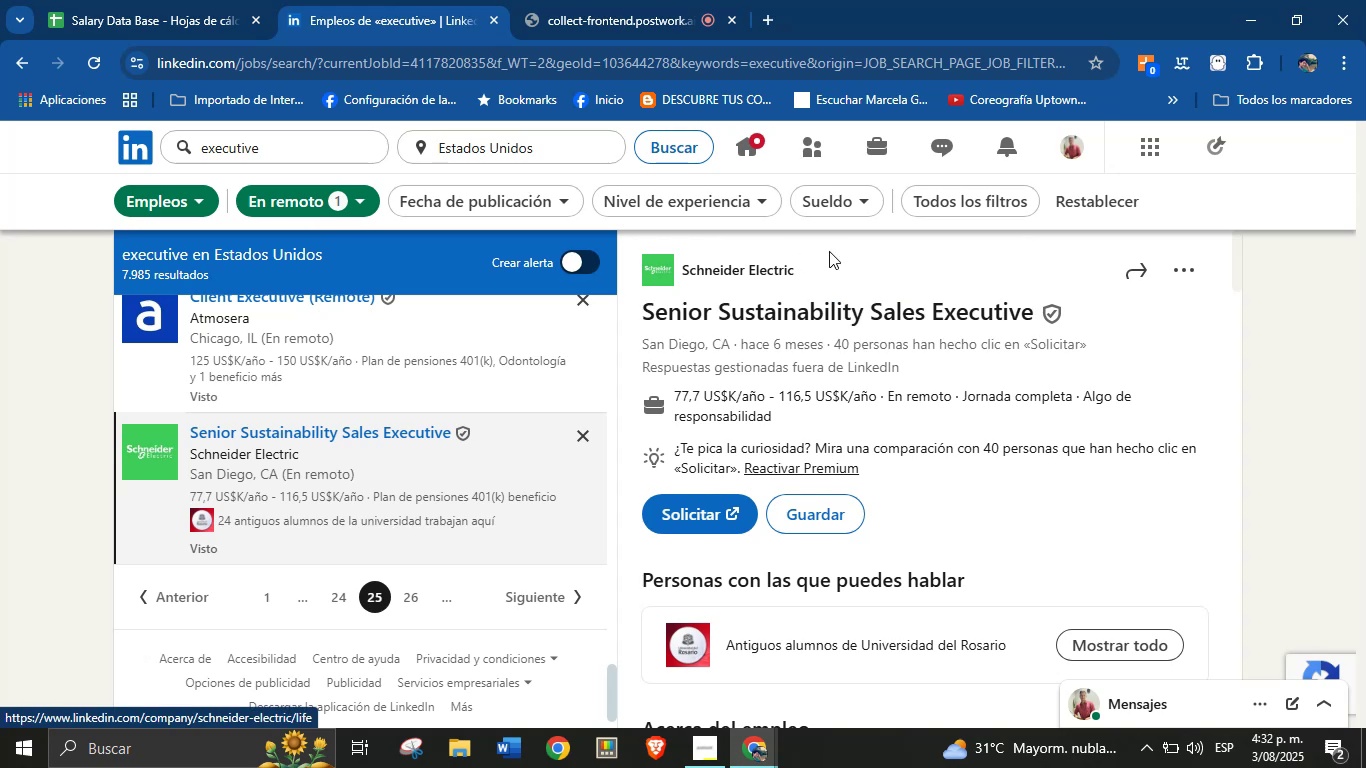 
left_click_drag(start_coordinate=[798, 275], to_coordinate=[683, 275])
 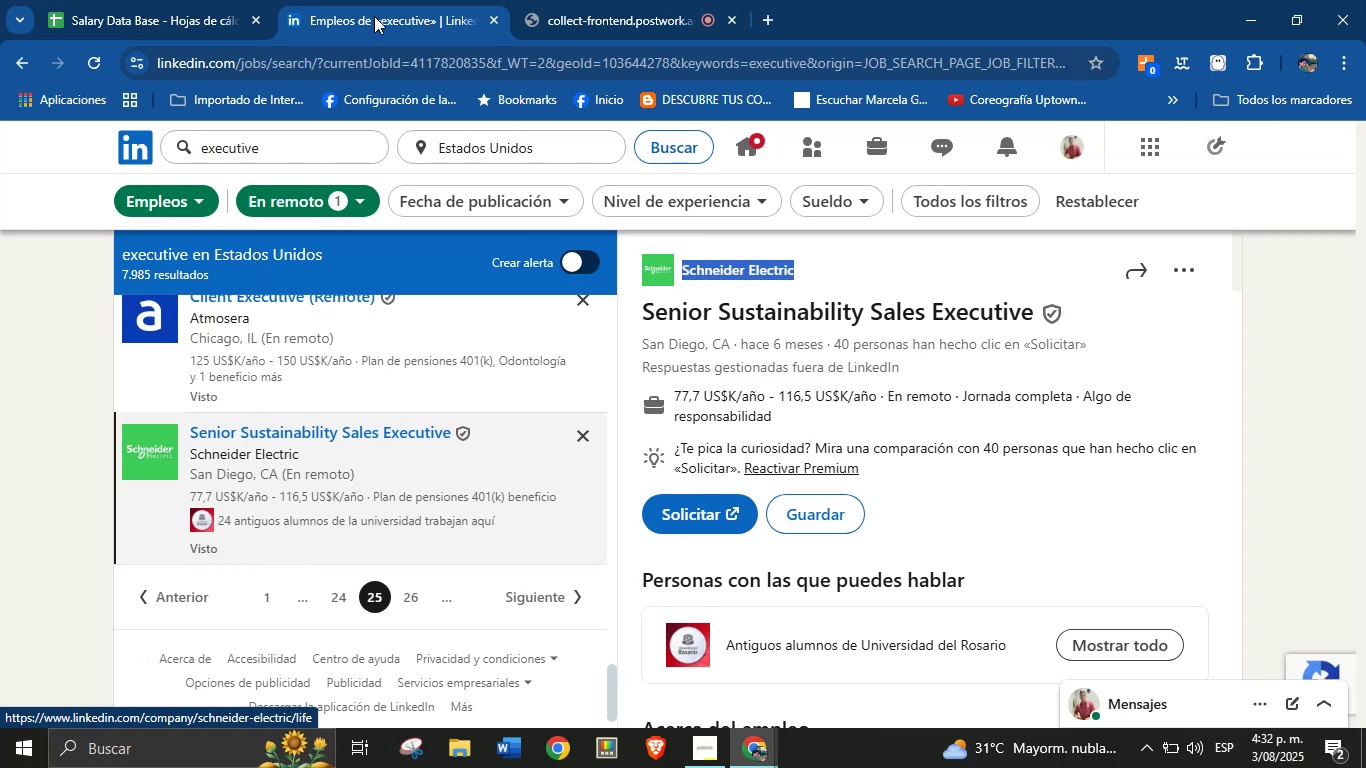 
key(Control+C)
 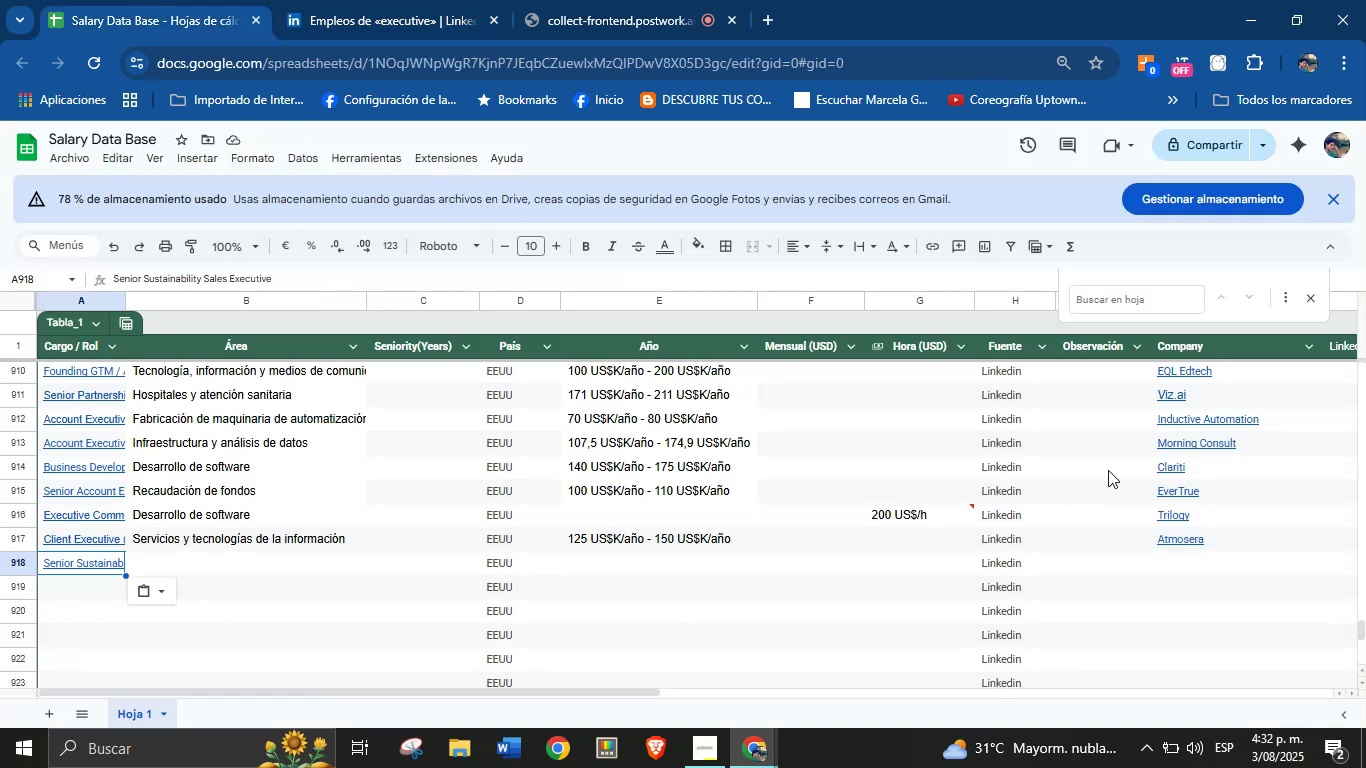 
left_click([1176, 556])
 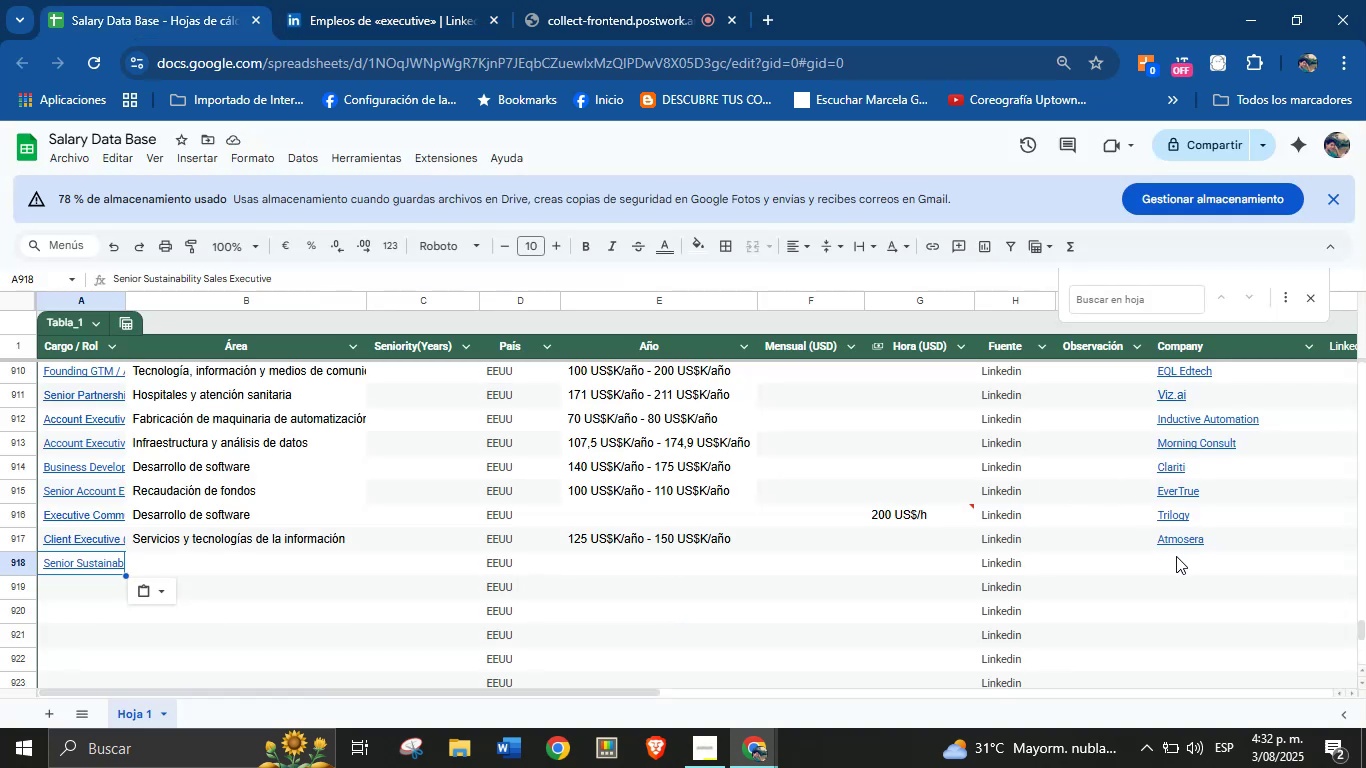 
key(Control+V)
 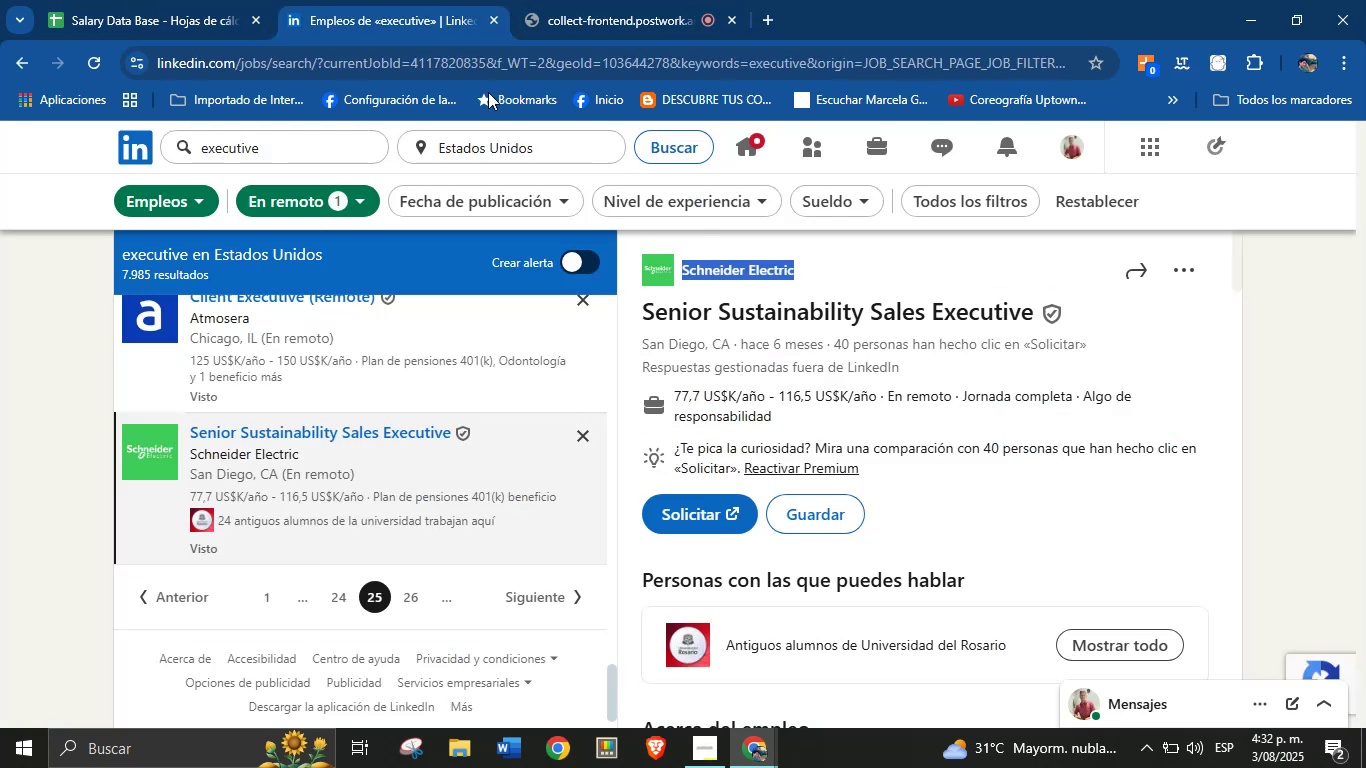 
left_click_drag(start_coordinate=[671, 394], to_coordinate=[876, 399])
 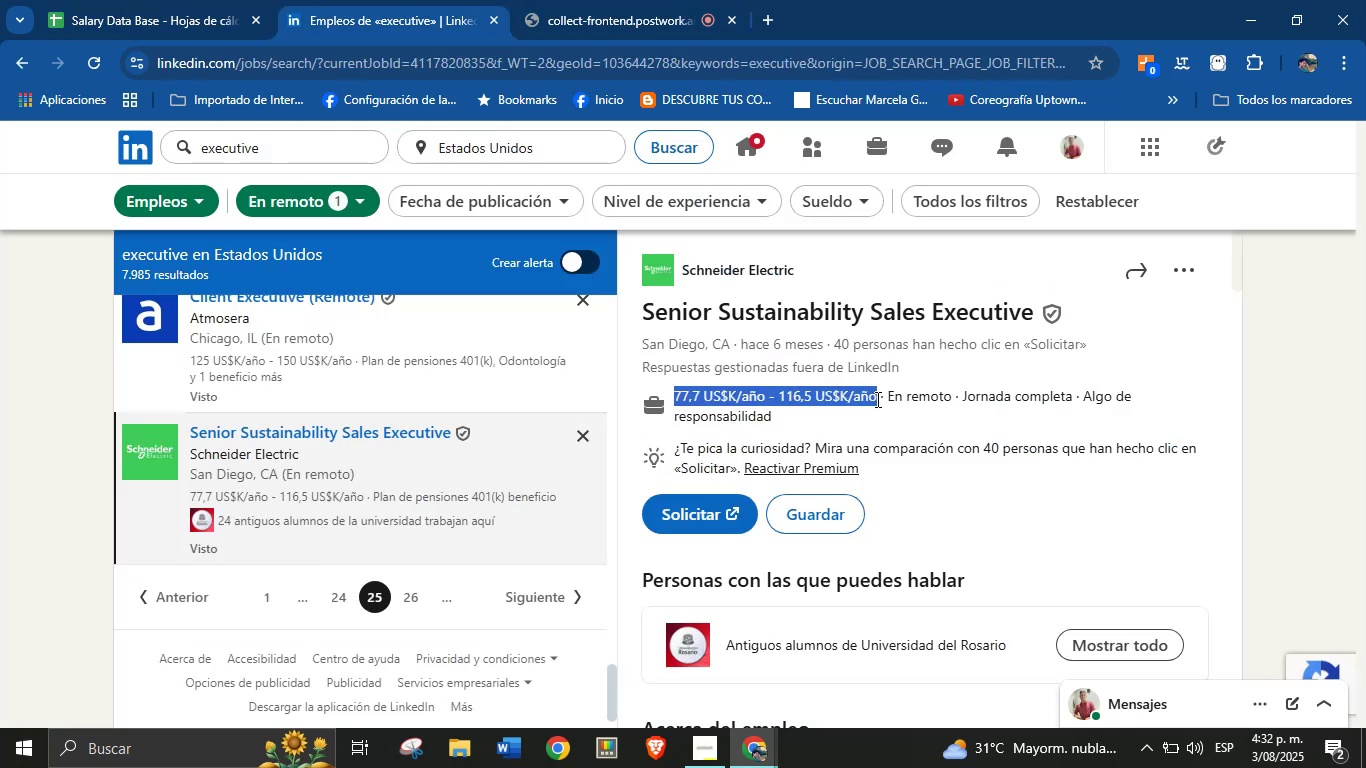 
key(Control+C)
 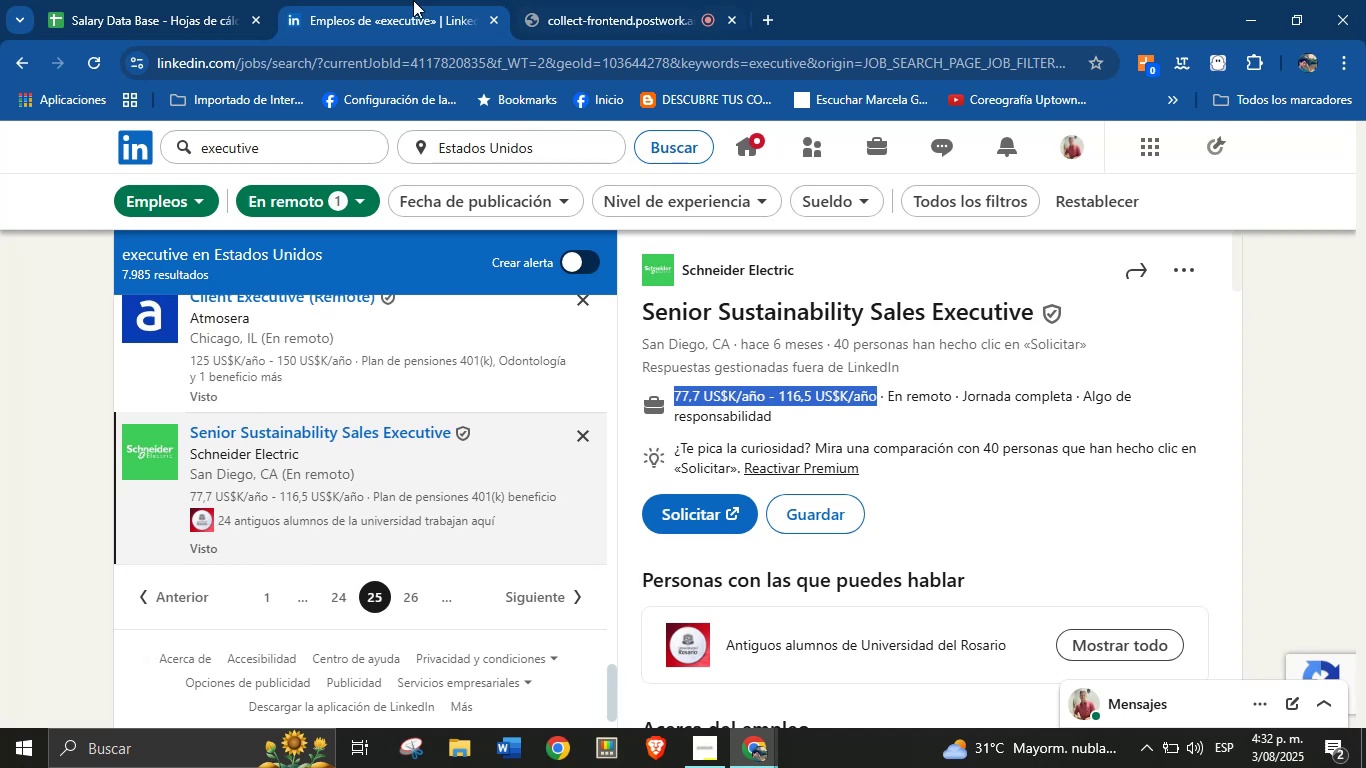 
left_click([244, 0])
 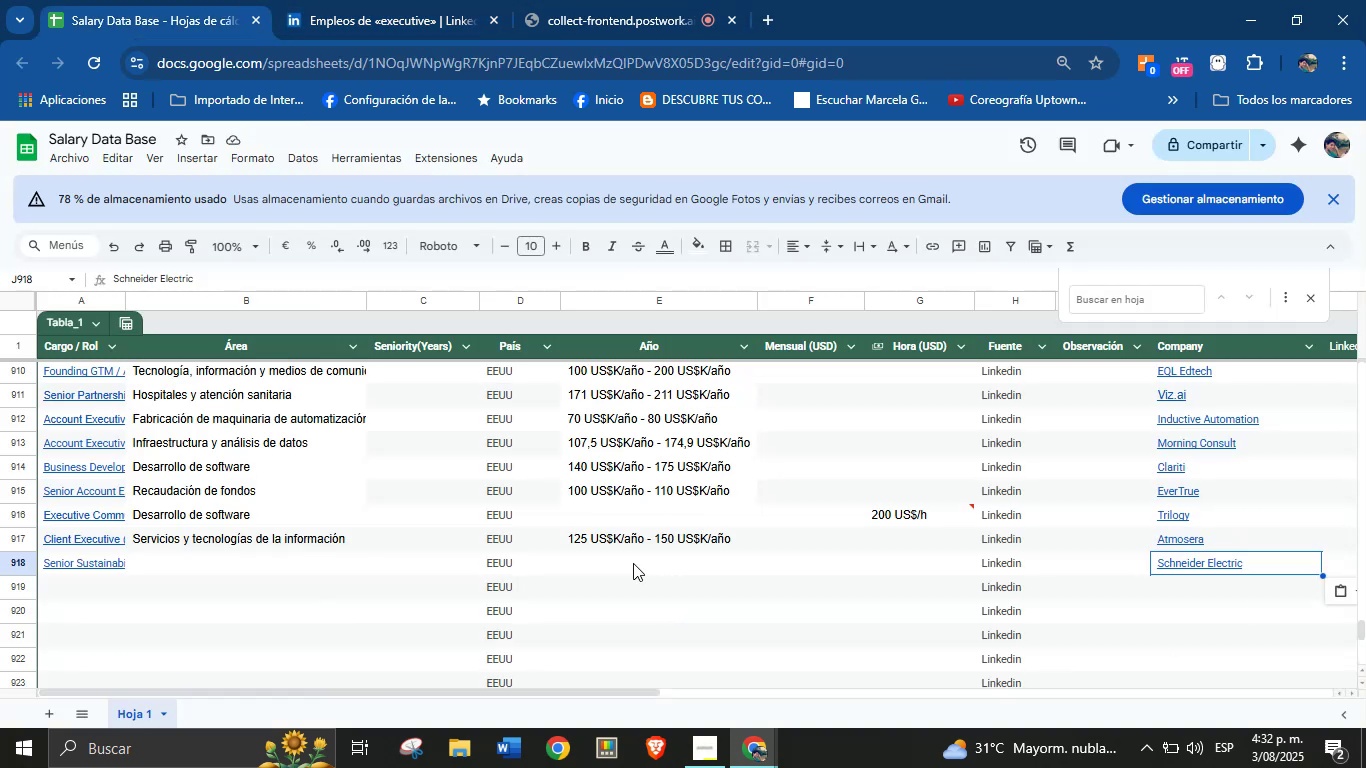 
left_click([640, 566])
 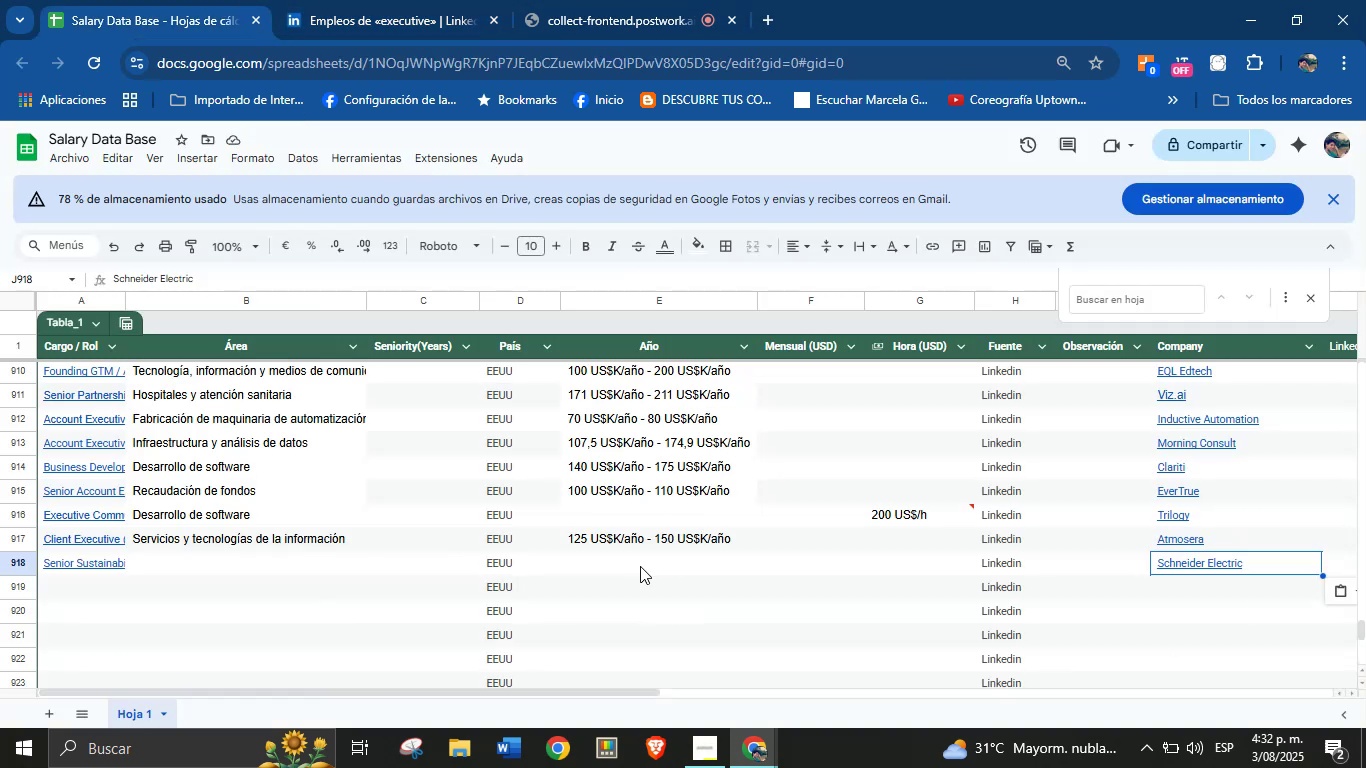 
key(Control+V)
 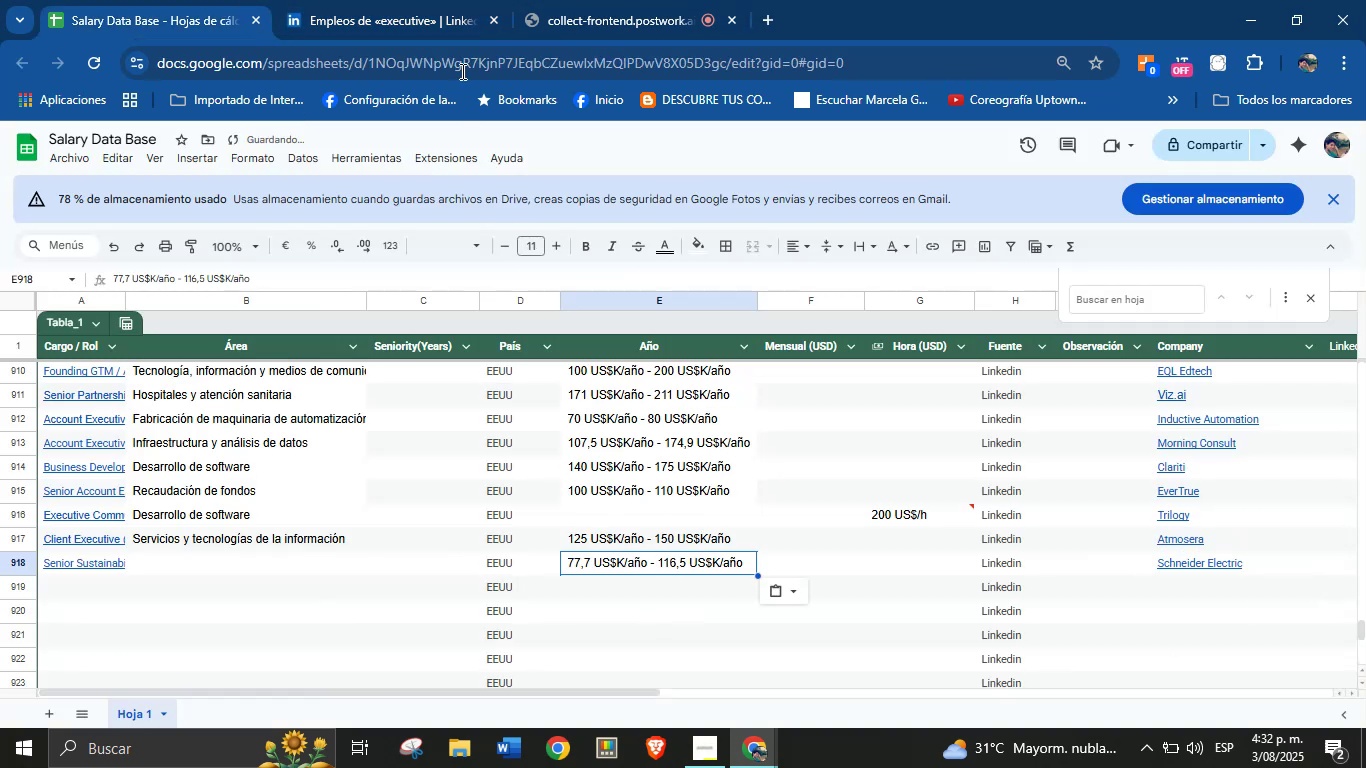 
left_click([456, 0])
 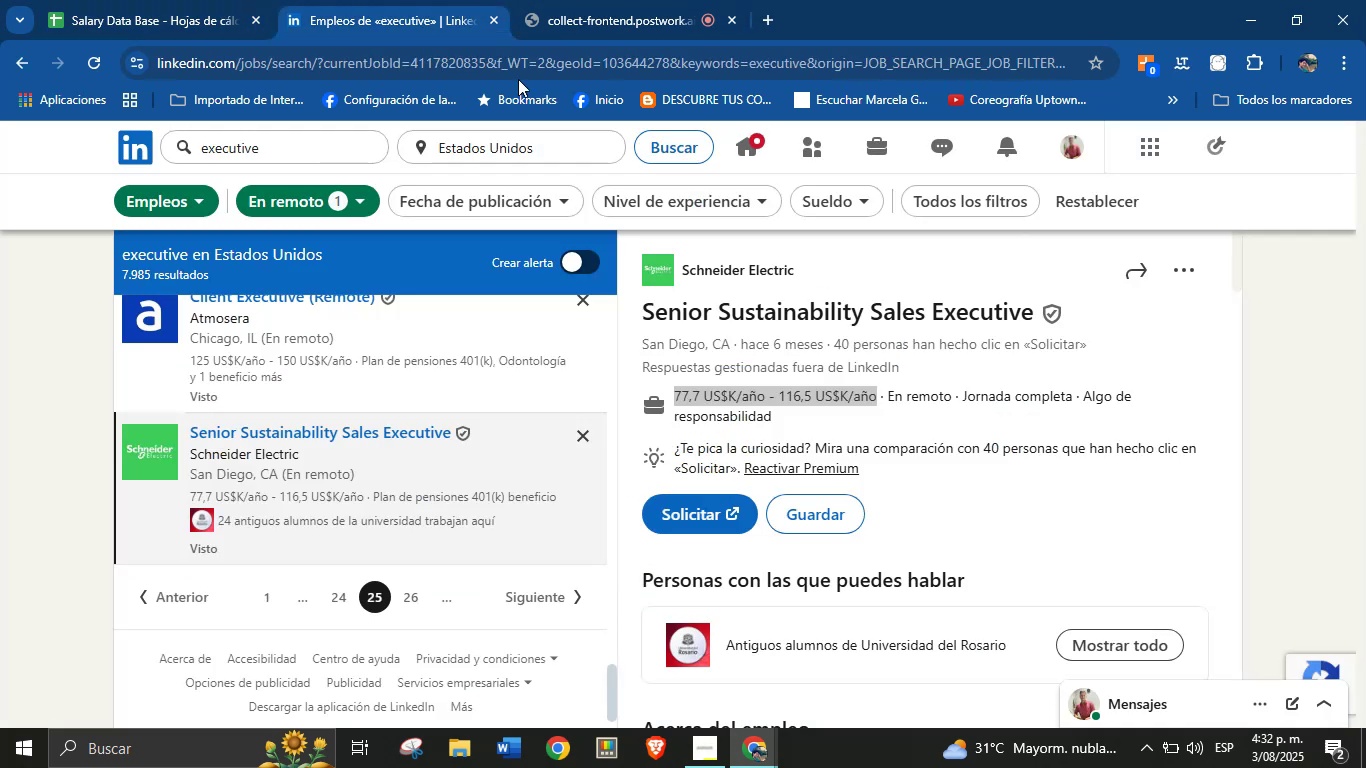 
scroll: coordinate [839, 463], scroll_direction: down, amount: 55.0
 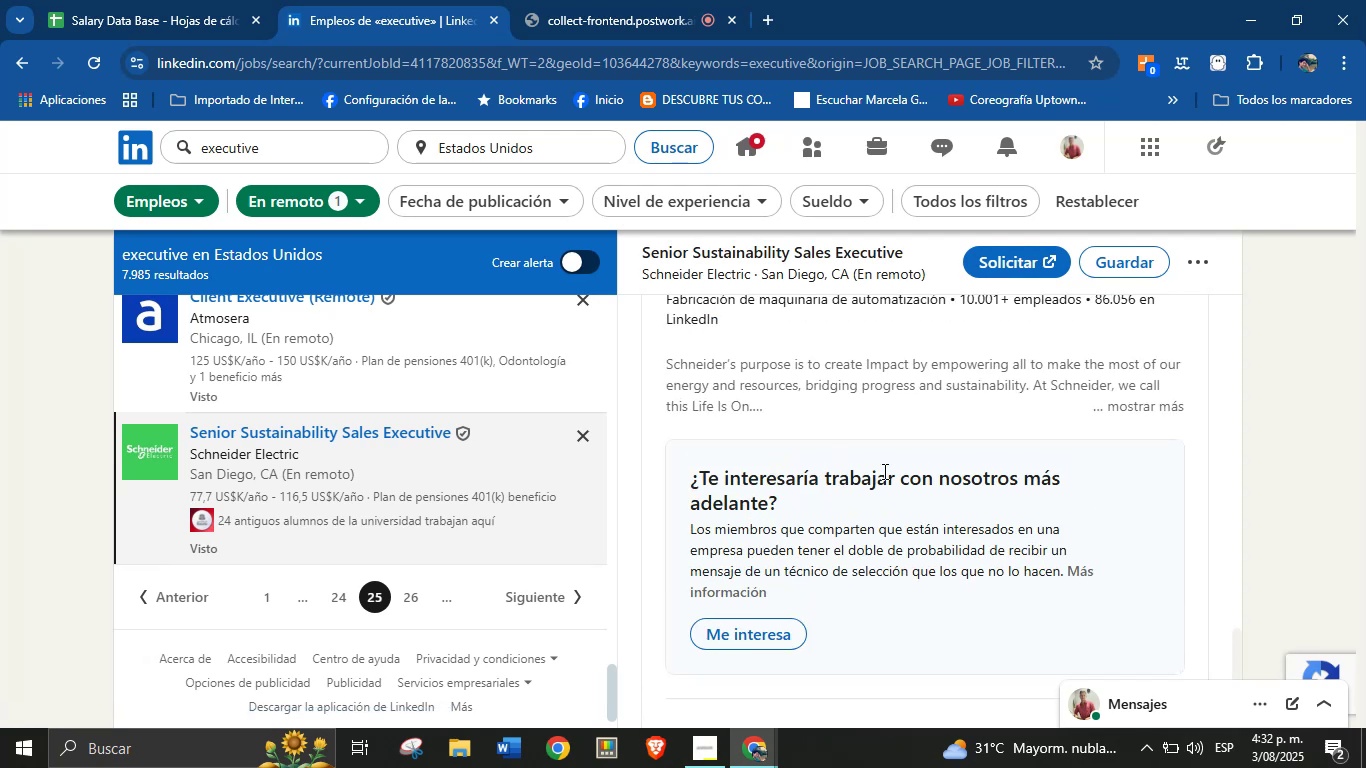 
scroll: coordinate [971, 504], scroll_direction: up, amount: 4.0
 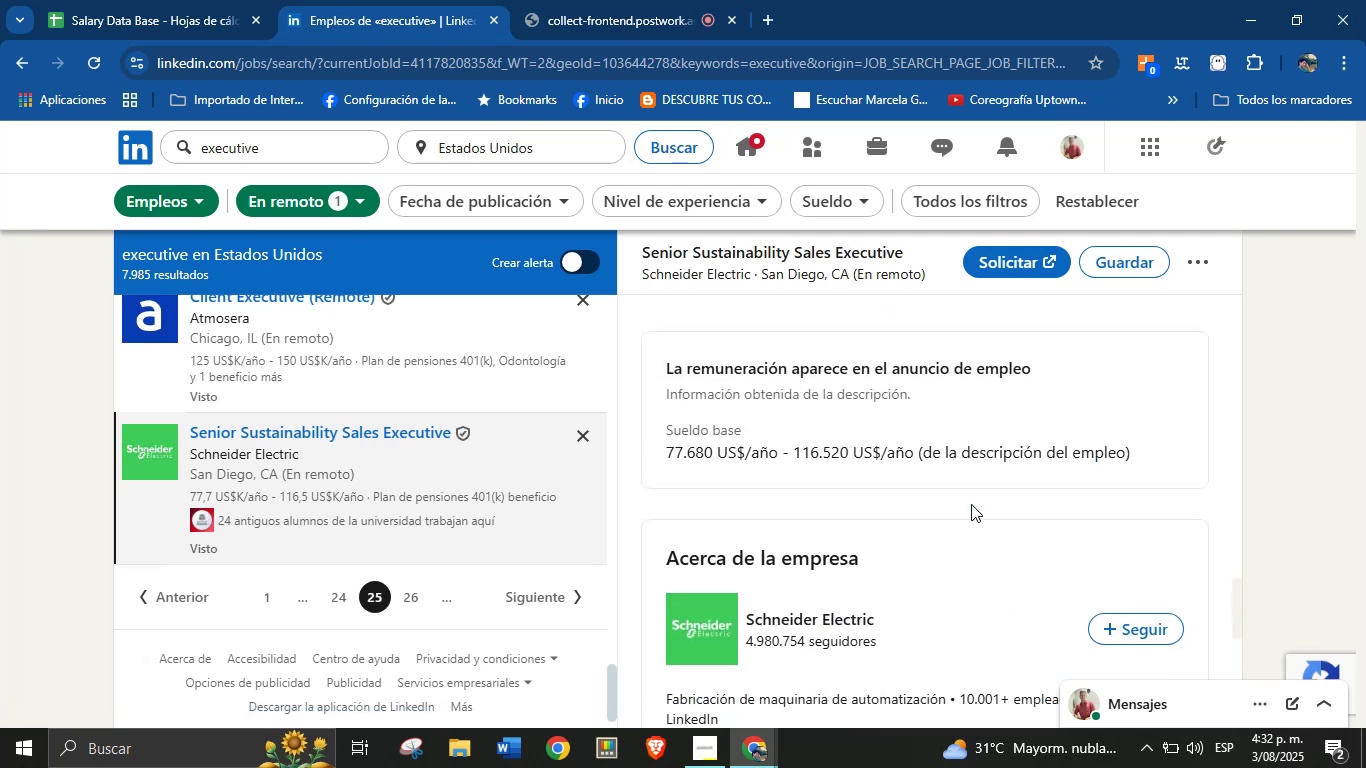 
scroll: coordinate [971, 504], scroll_direction: down, amount: 2.0
 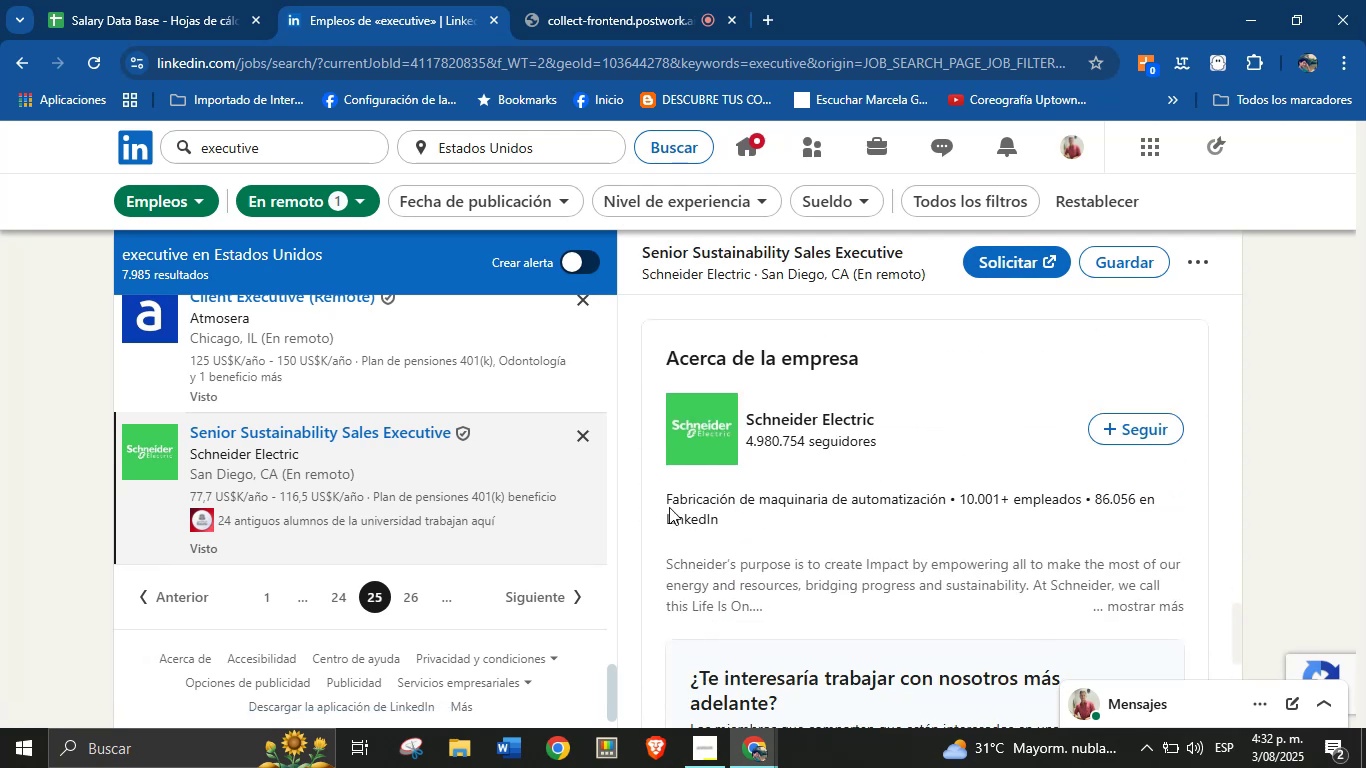 
left_click_drag(start_coordinate=[667, 499], to_coordinate=[949, 507])
 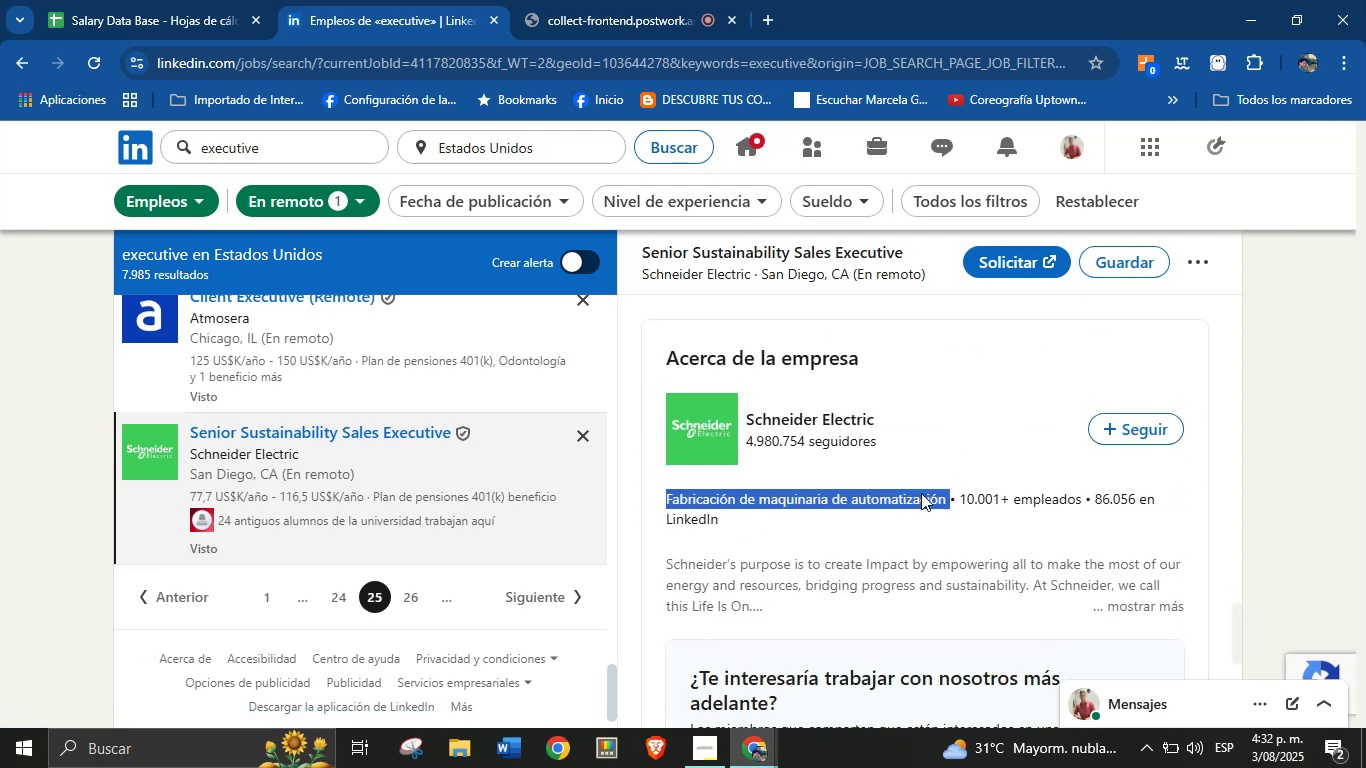 
key(Control+C)
 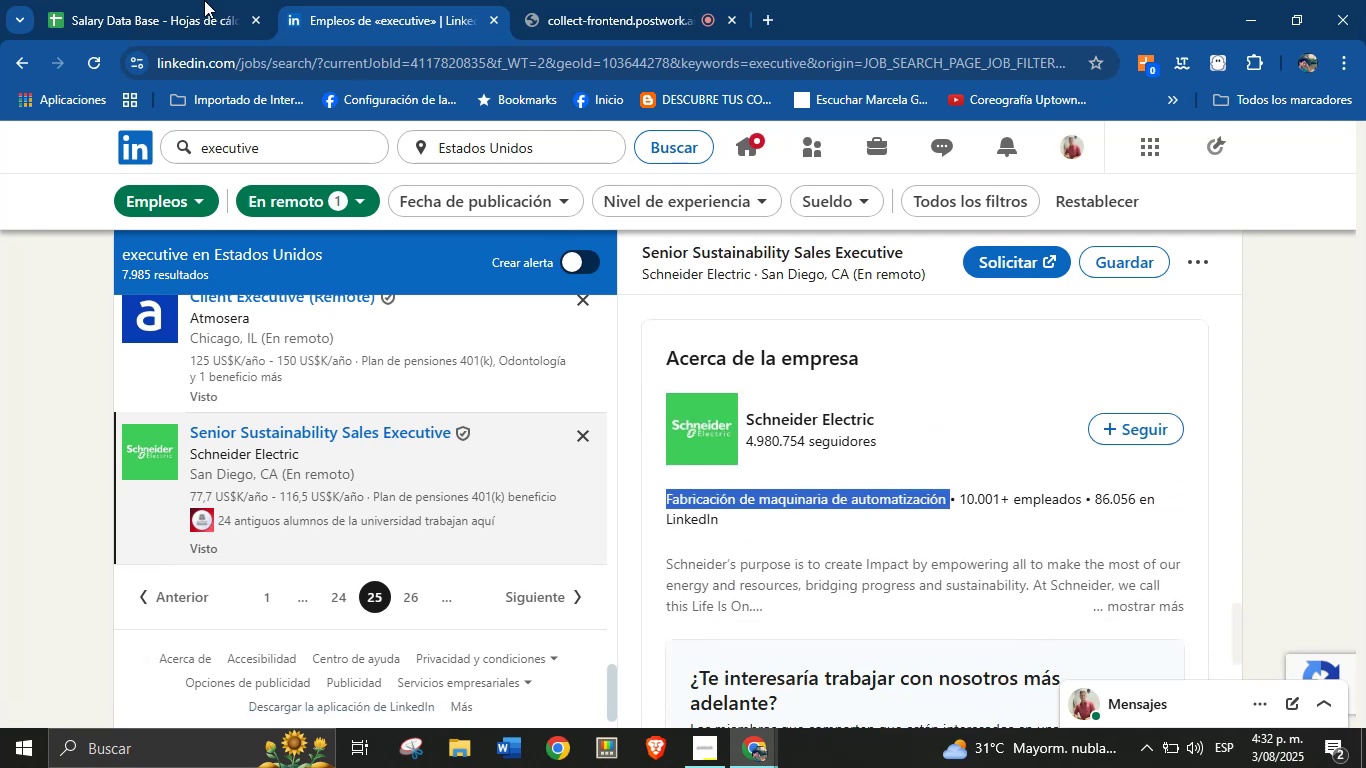 
left_click([189, 0])
 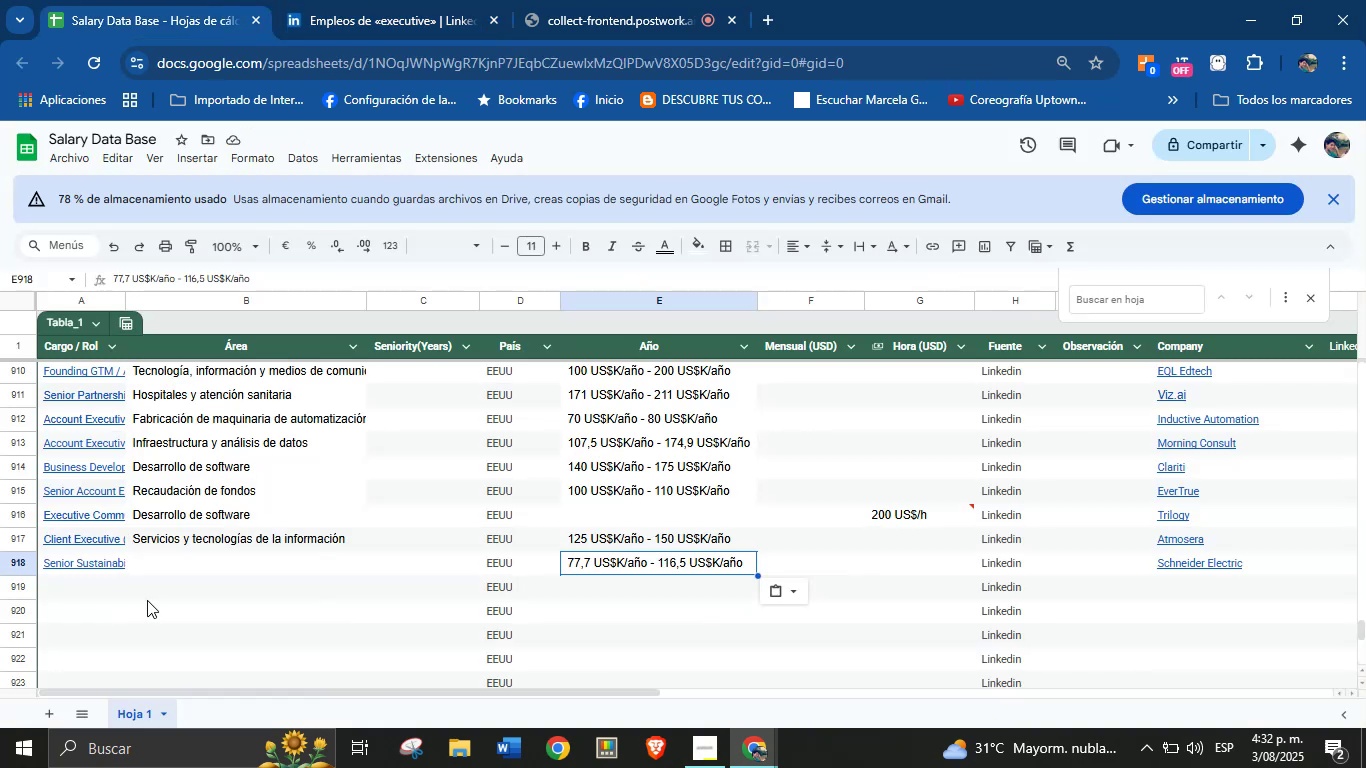 
left_click([224, 569])
 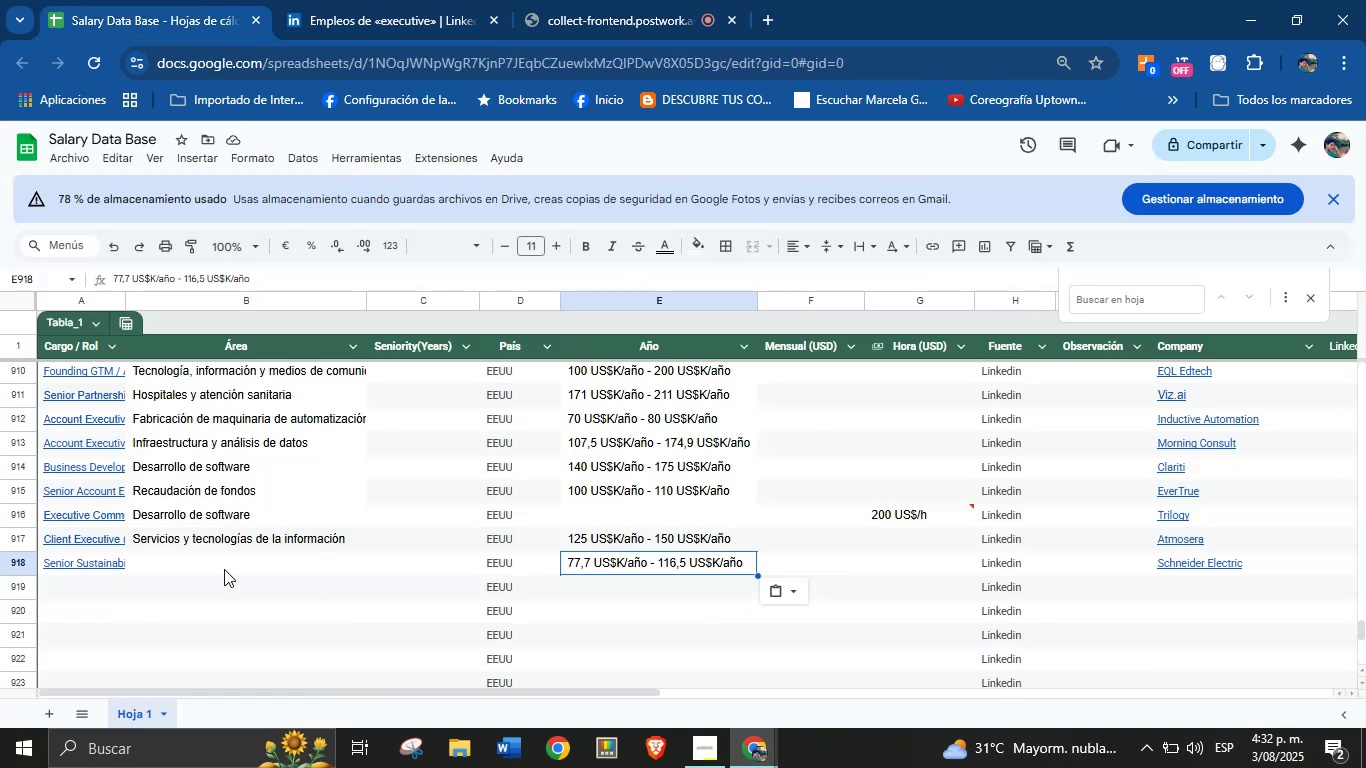 
key(Control+V)
 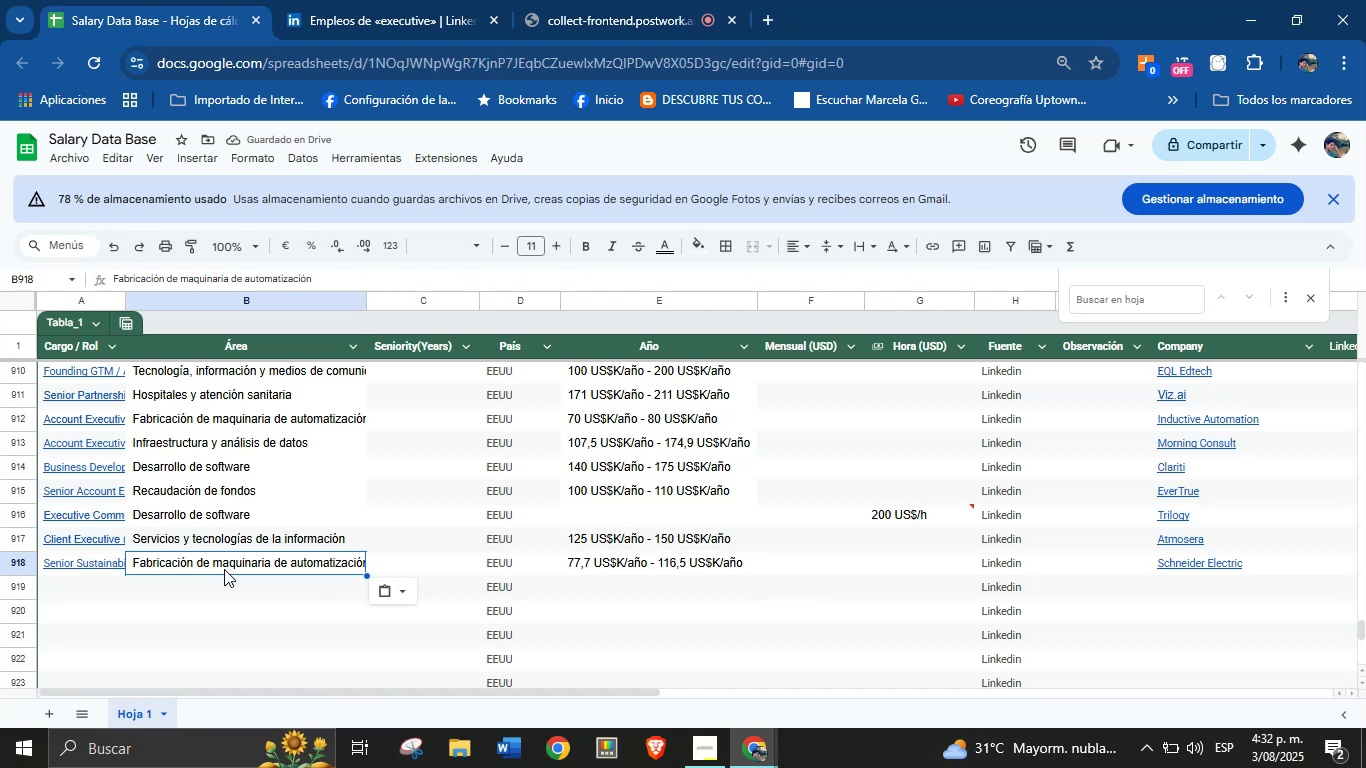 
left_click([67, 580])
 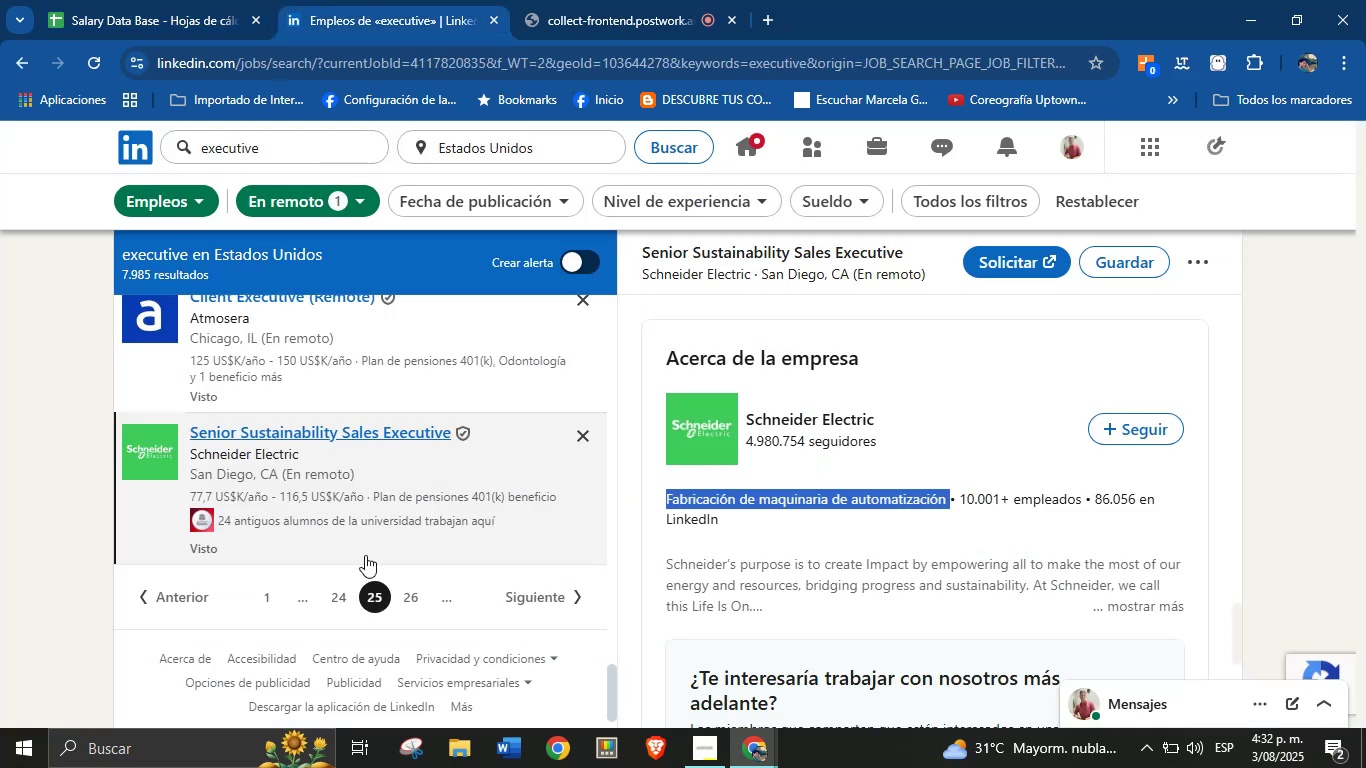 
left_click([405, 588])
 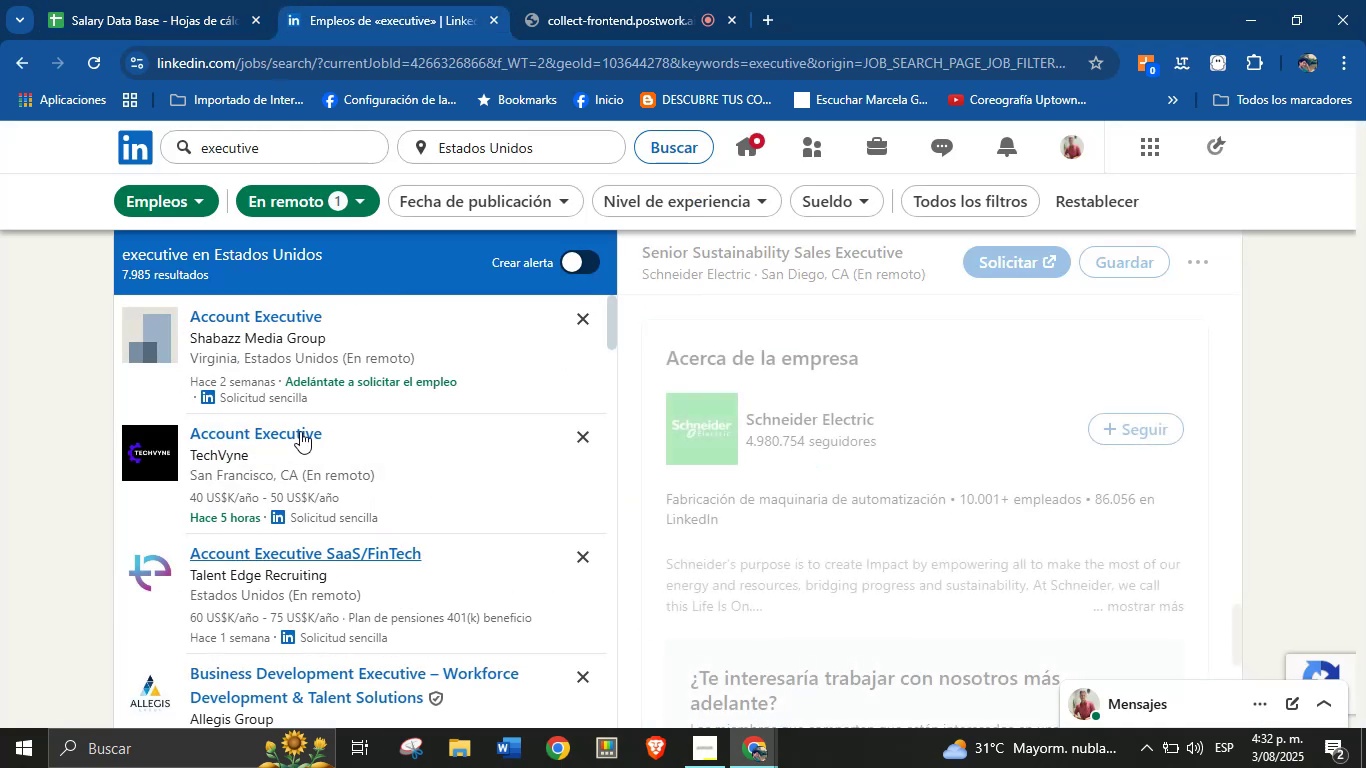 
left_click([271, 414])
 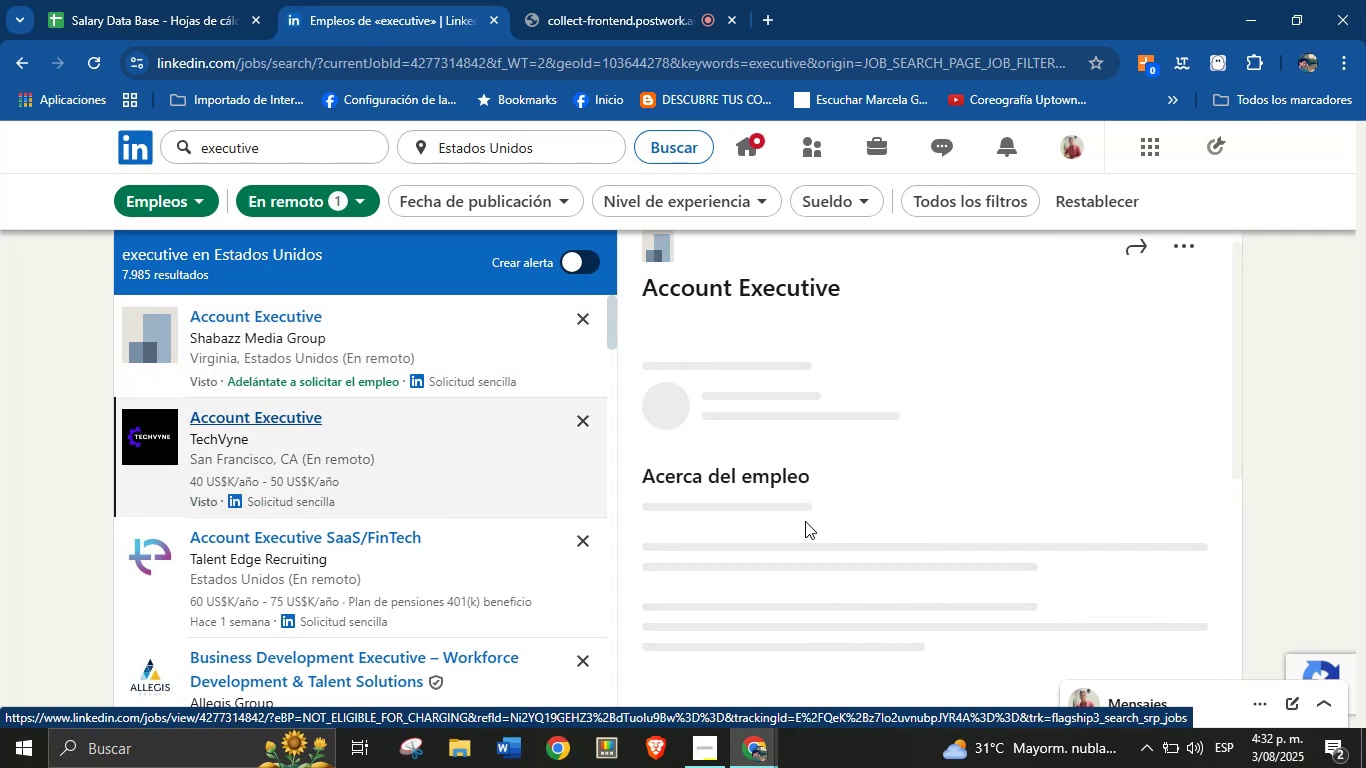 
scroll: coordinate [888, 433], scroll_direction: up, amount: 3.0
 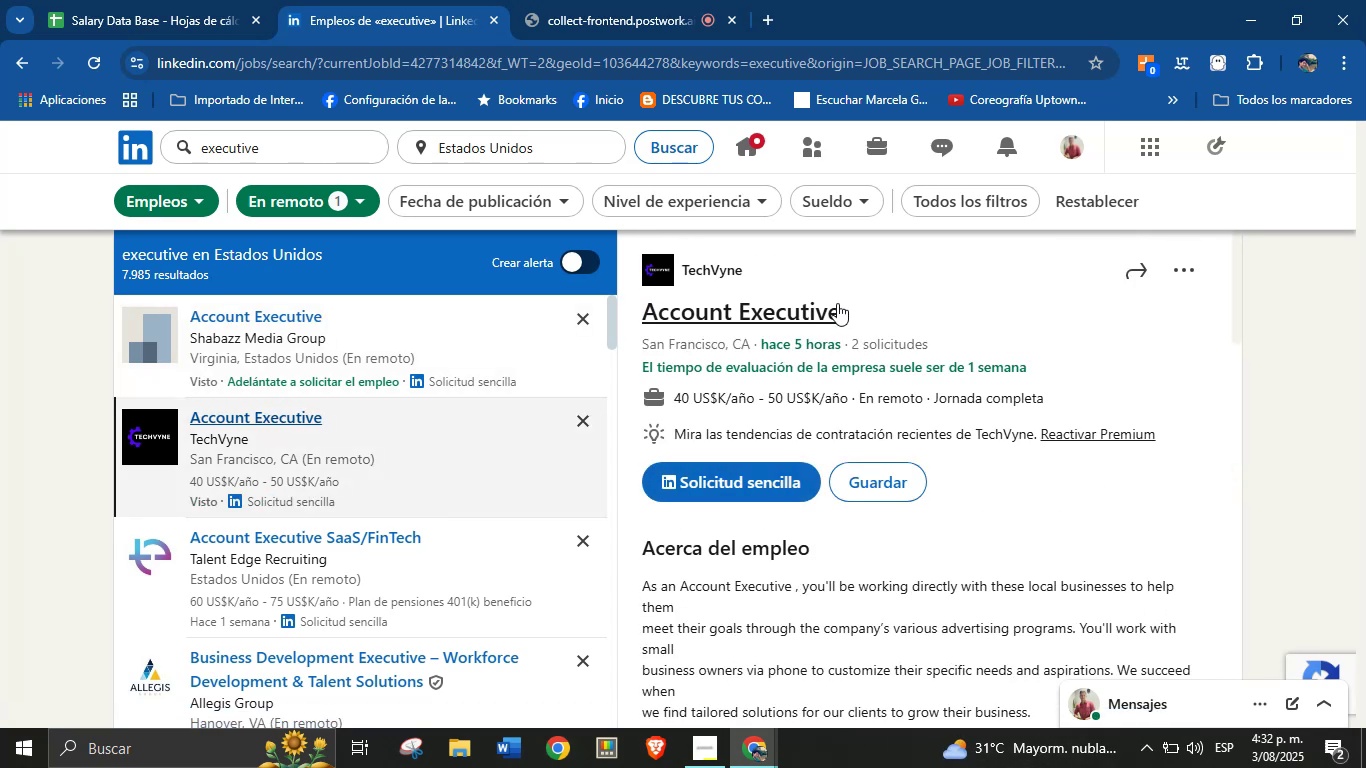 
left_click_drag(start_coordinate=[857, 303], to_coordinate=[647, 322])
 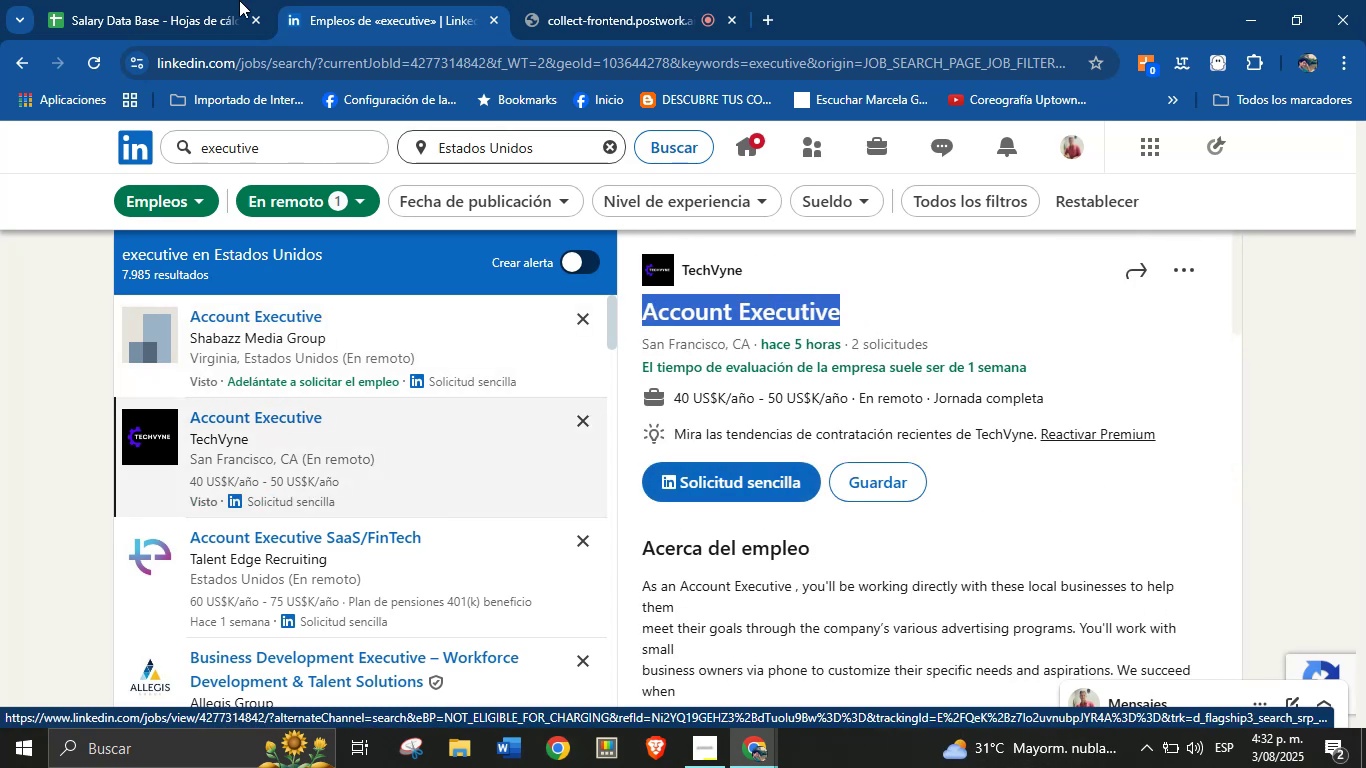 
key(Control+C)
 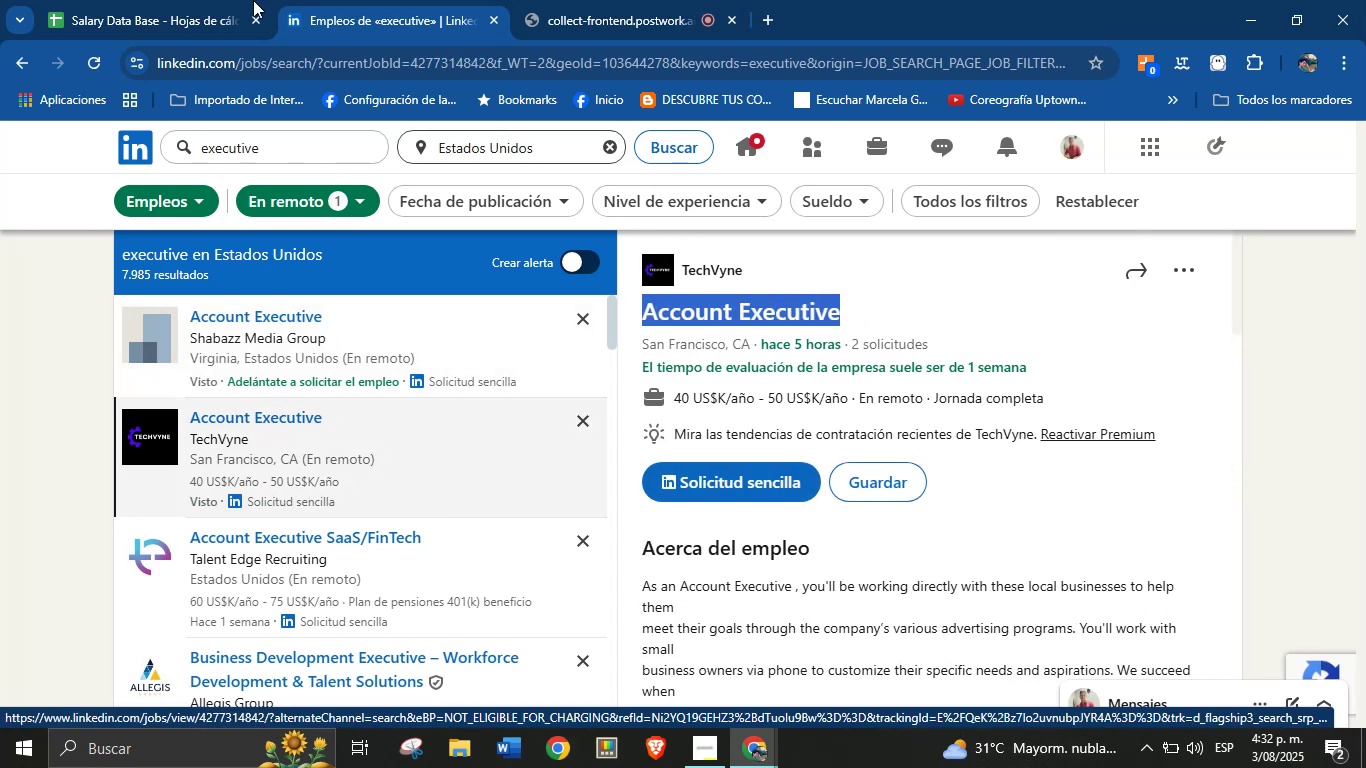 
left_click([237, 0])
 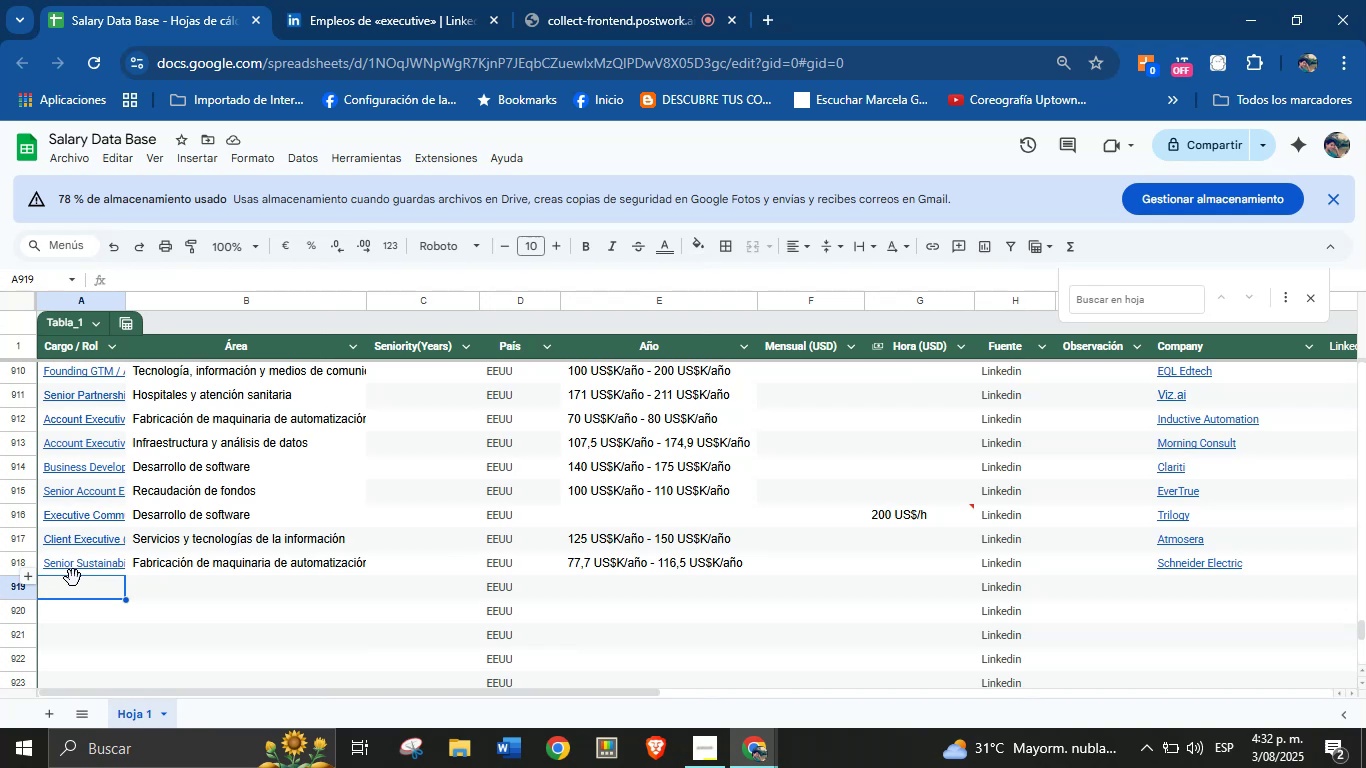 
key(Control+V)
 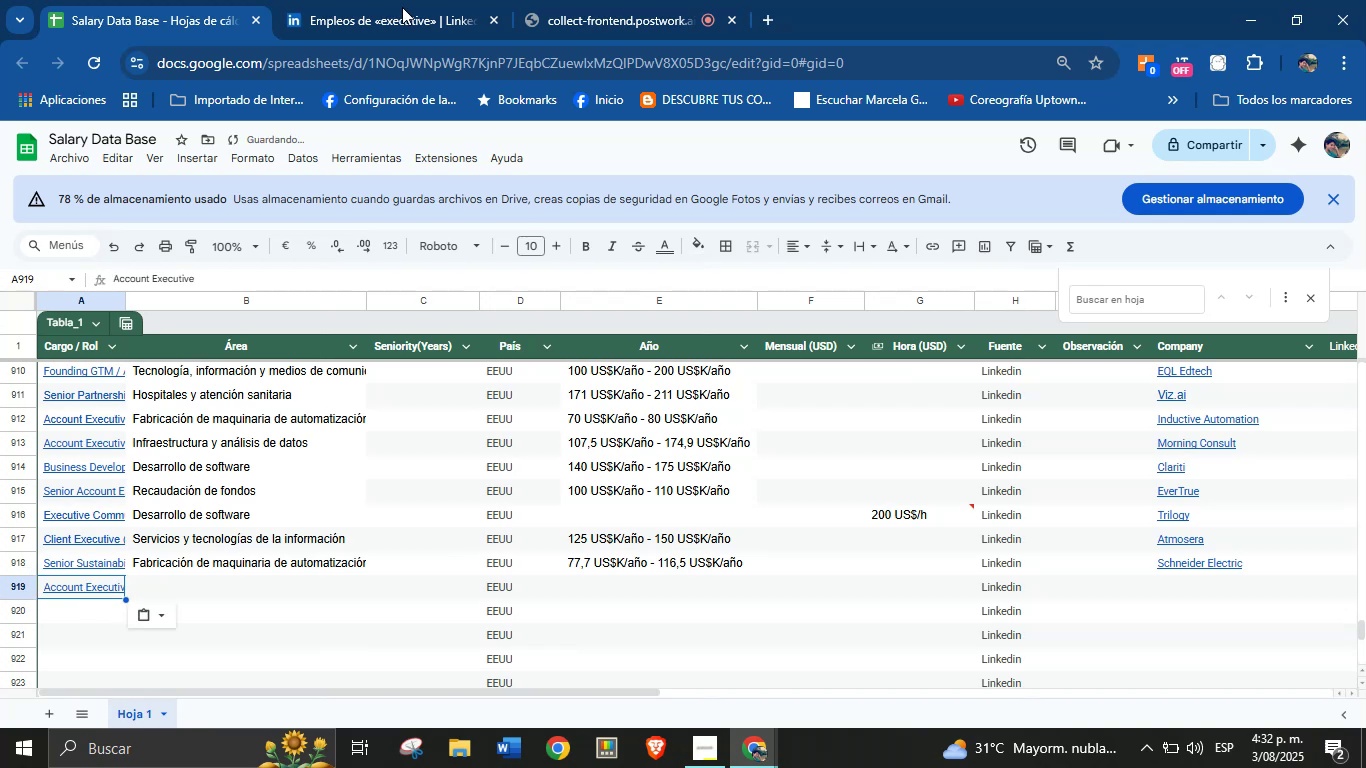 
left_click([415, 0])
 